 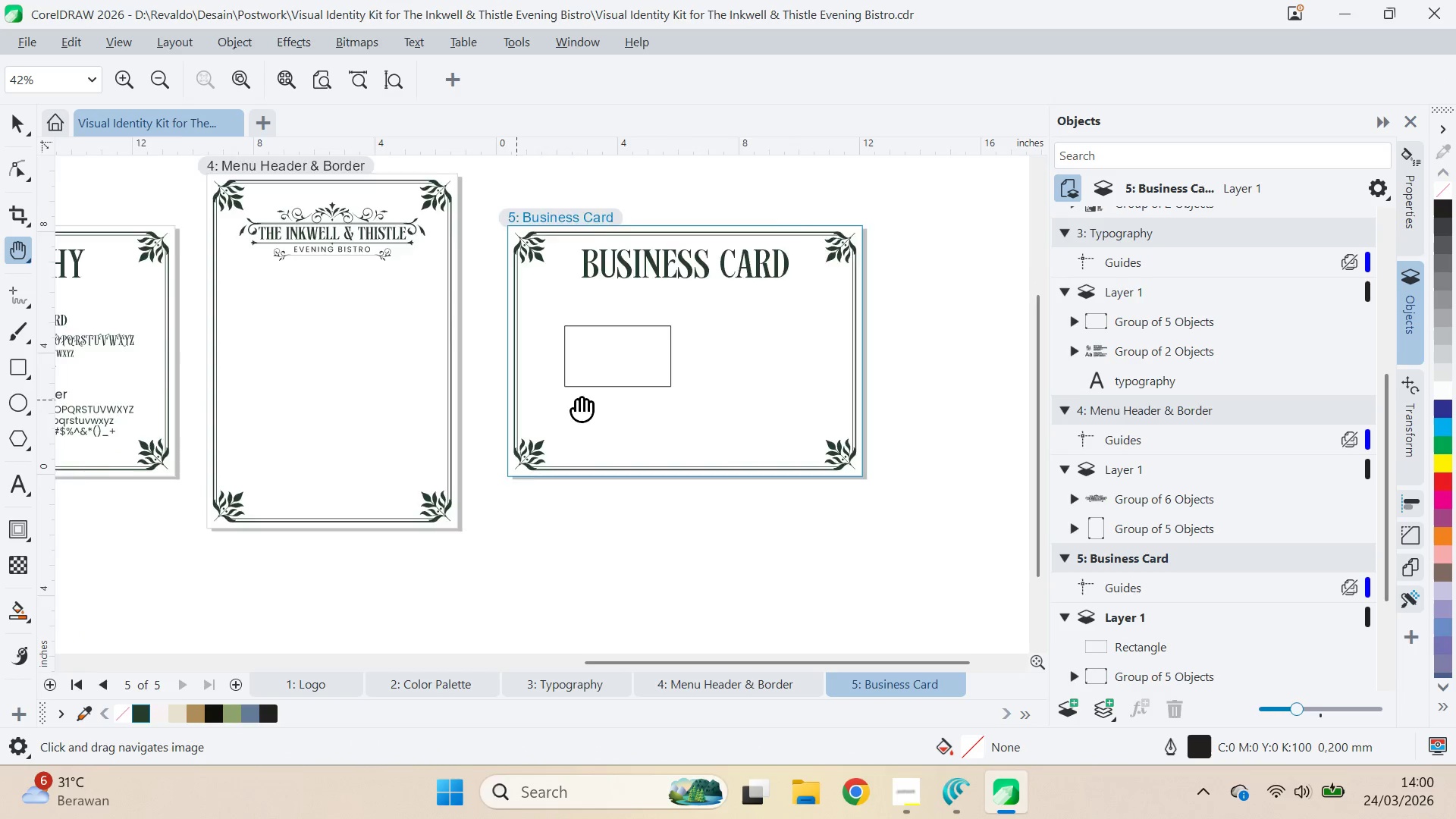 
left_click_drag(start_coordinate=[516, 400], to_coordinate=[956, 401])
 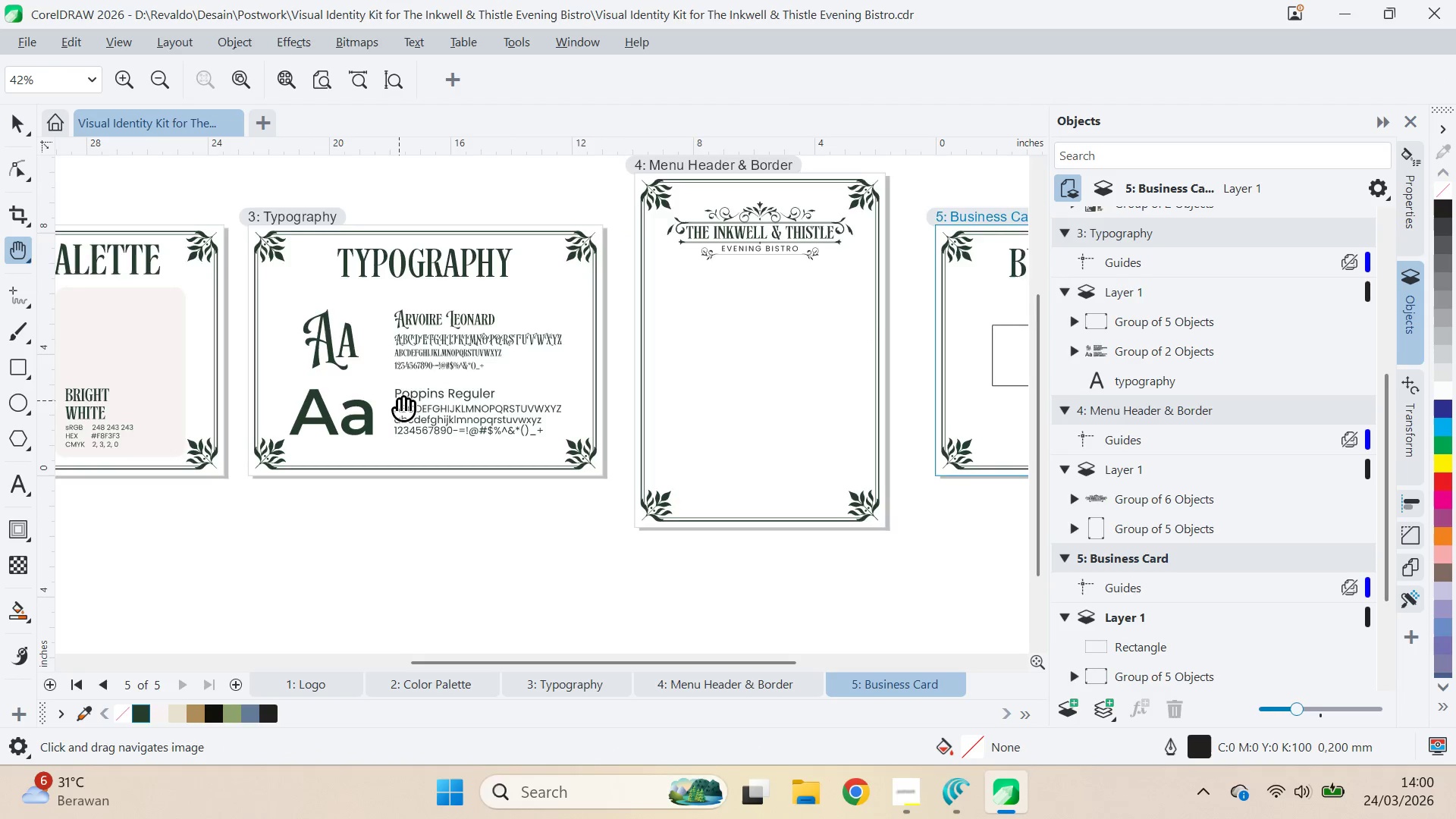 
scroll: coordinate [636, 370], scroll_direction: down, amount: 7.0
 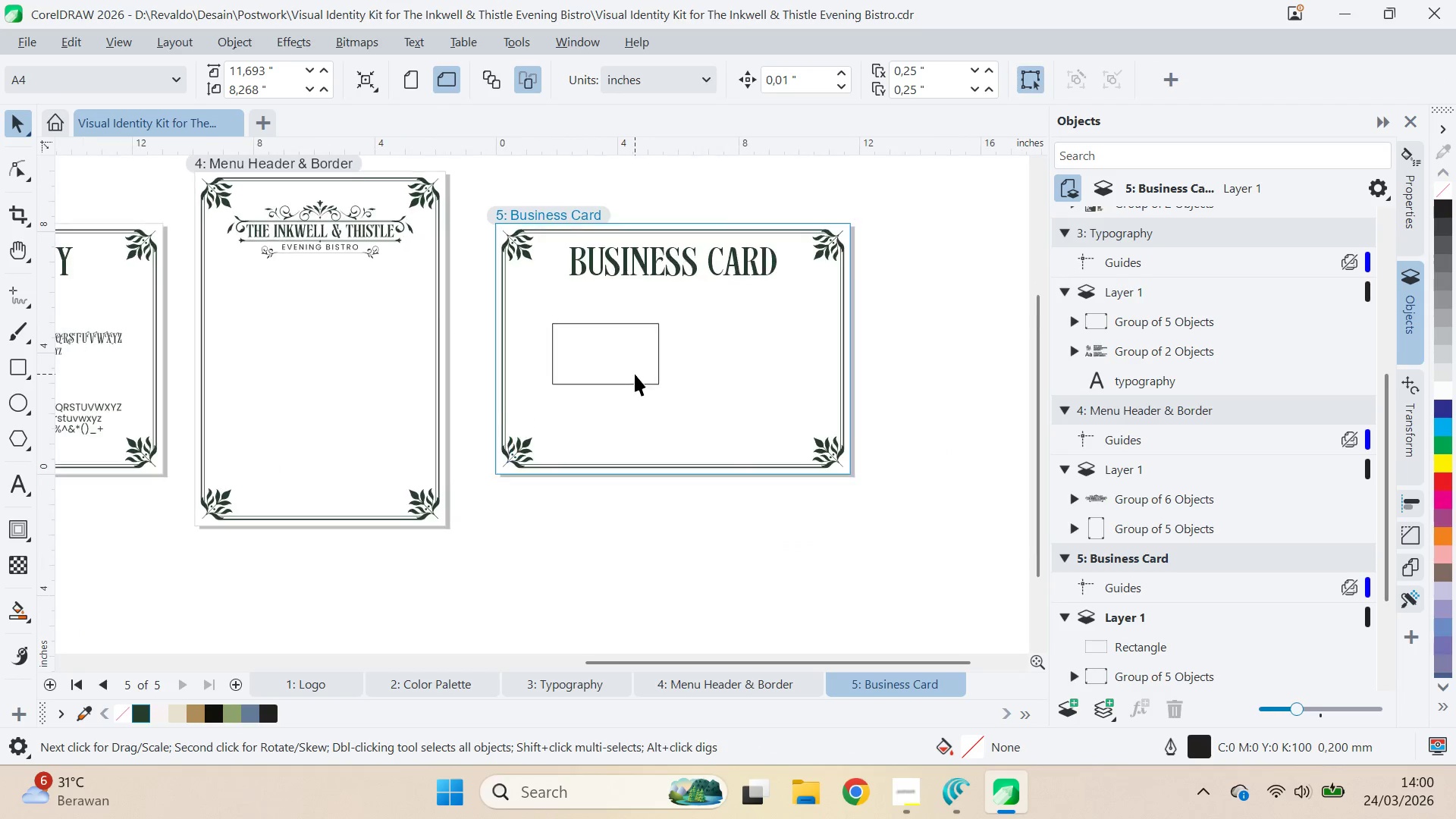 
left_click_drag(start_coordinate=[400, 400], to_coordinate=[675, 329])
 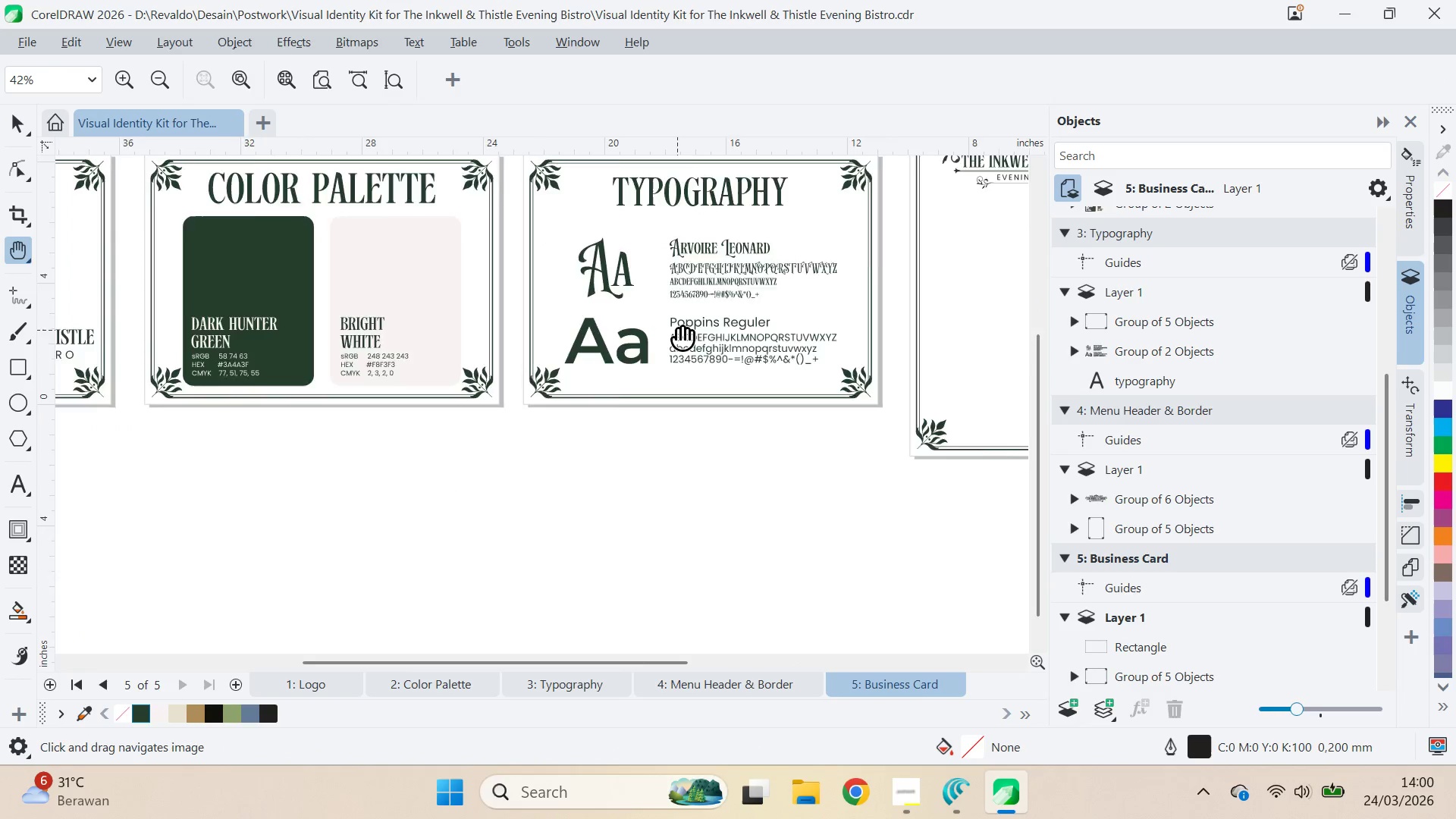 
left_click_drag(start_coordinate=[677, 330], to_coordinate=[935, 327])
 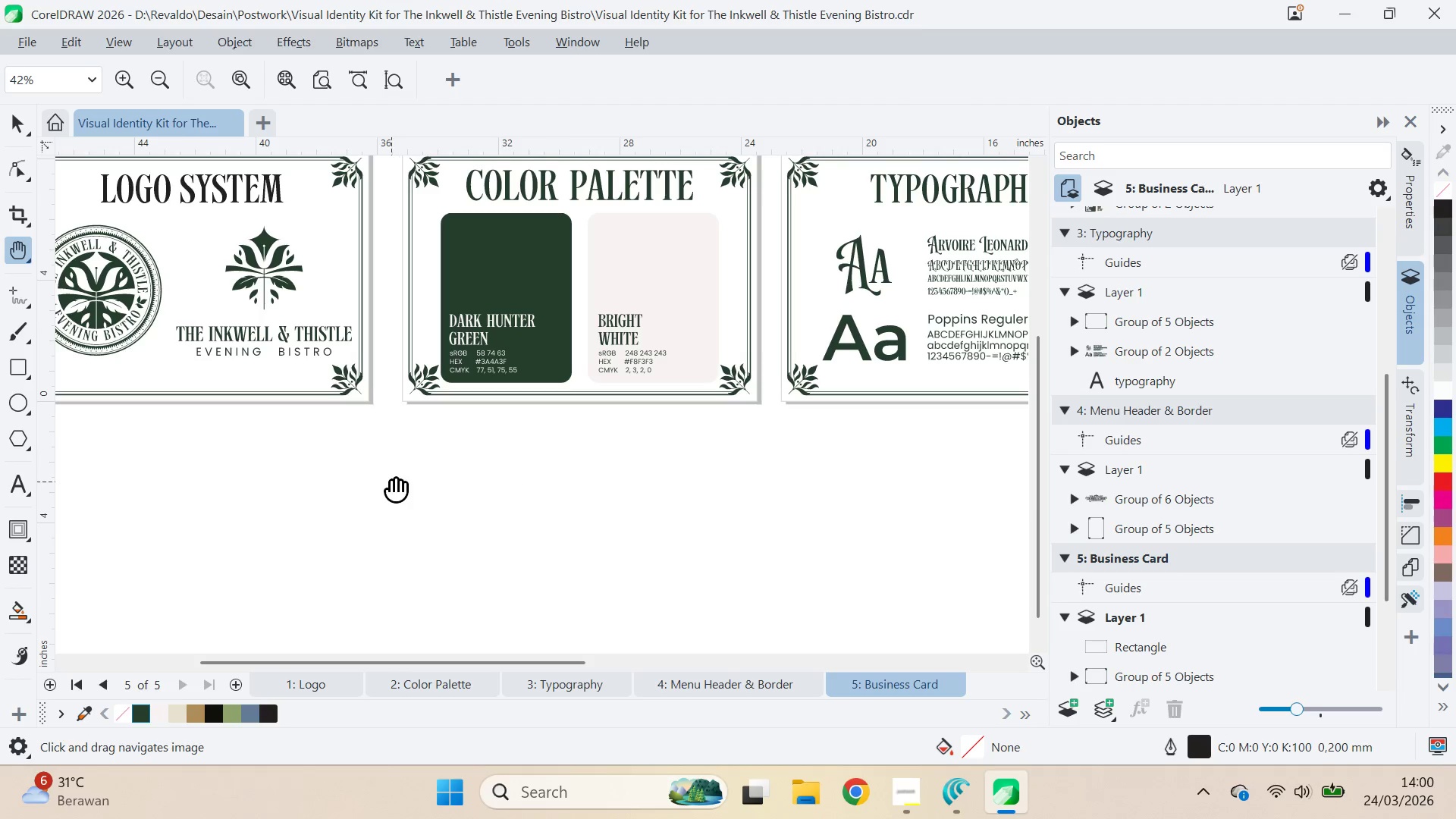 
left_click_drag(start_coordinate=[391, 482], to_coordinate=[513, 504])
 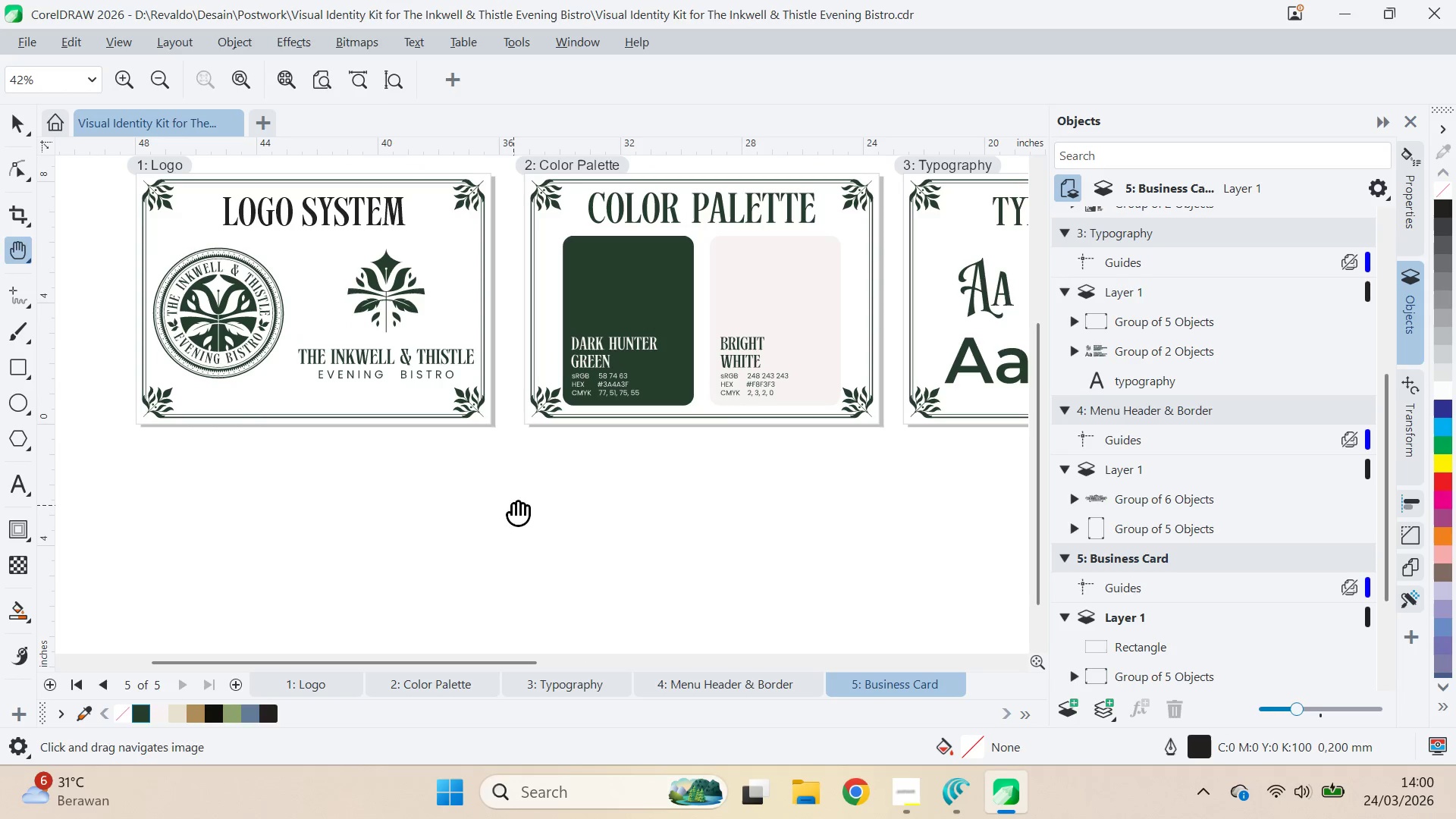 
key(V)
 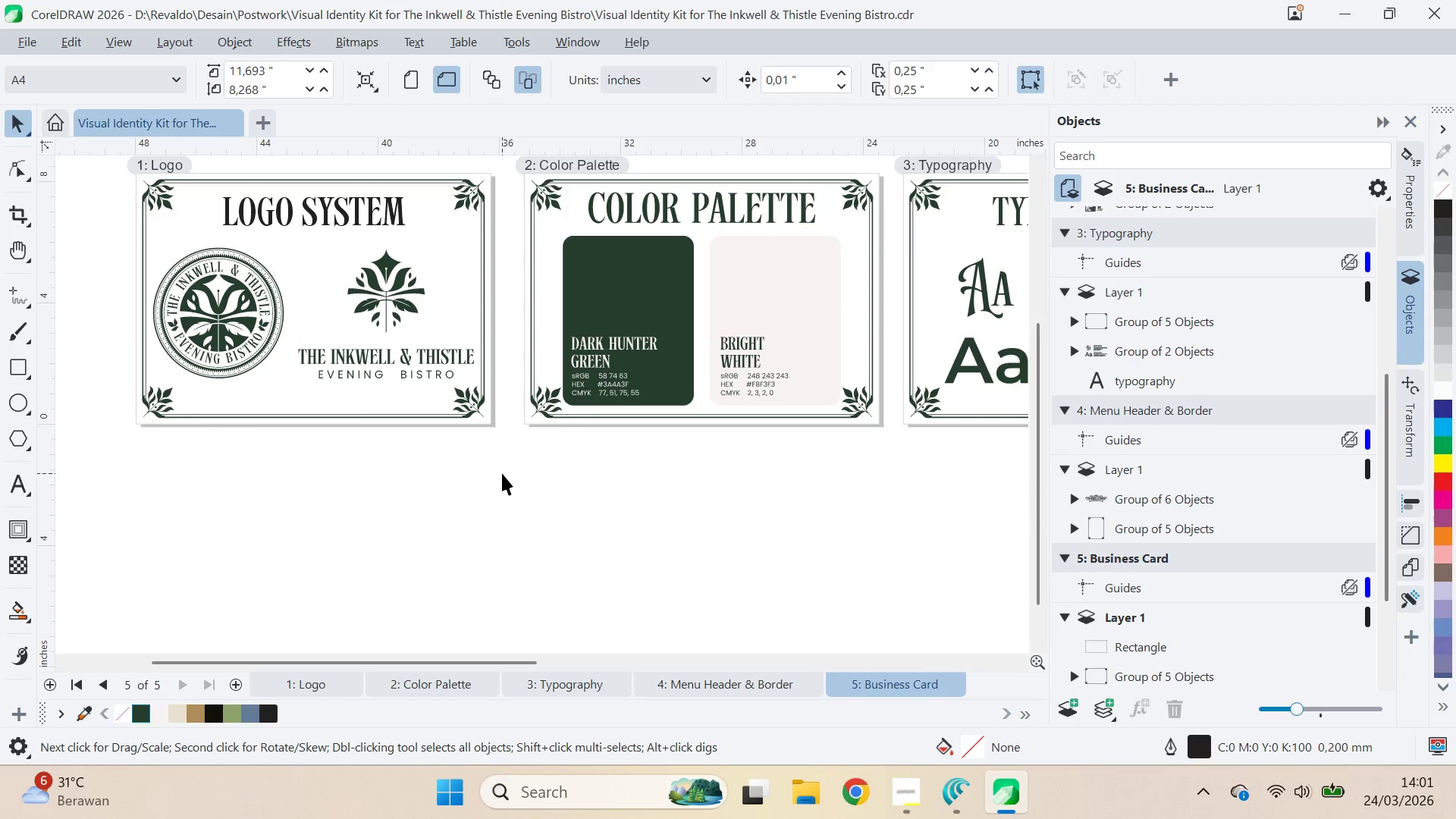 
left_click([392, 274])
 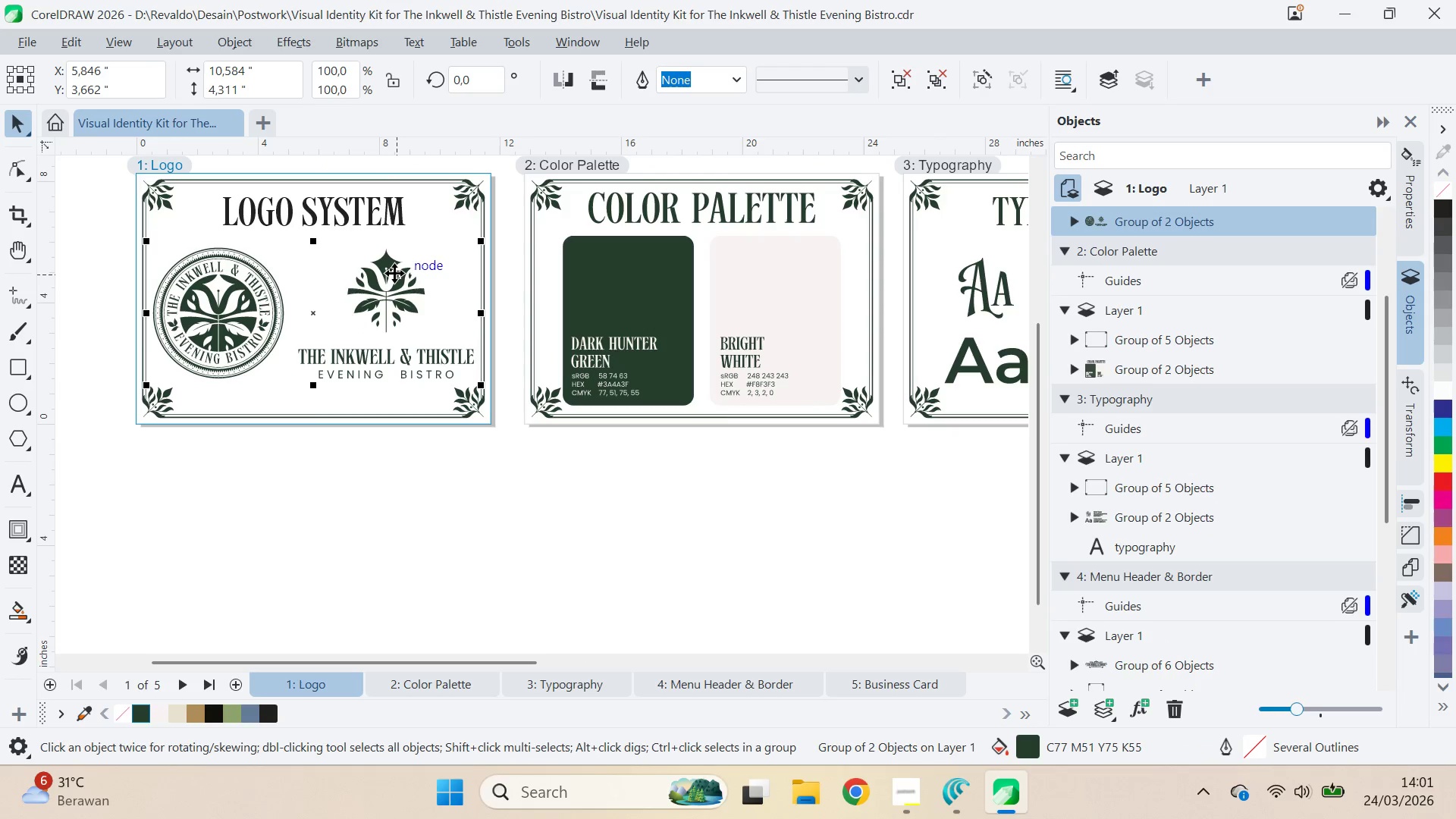 
key(Control+C)
 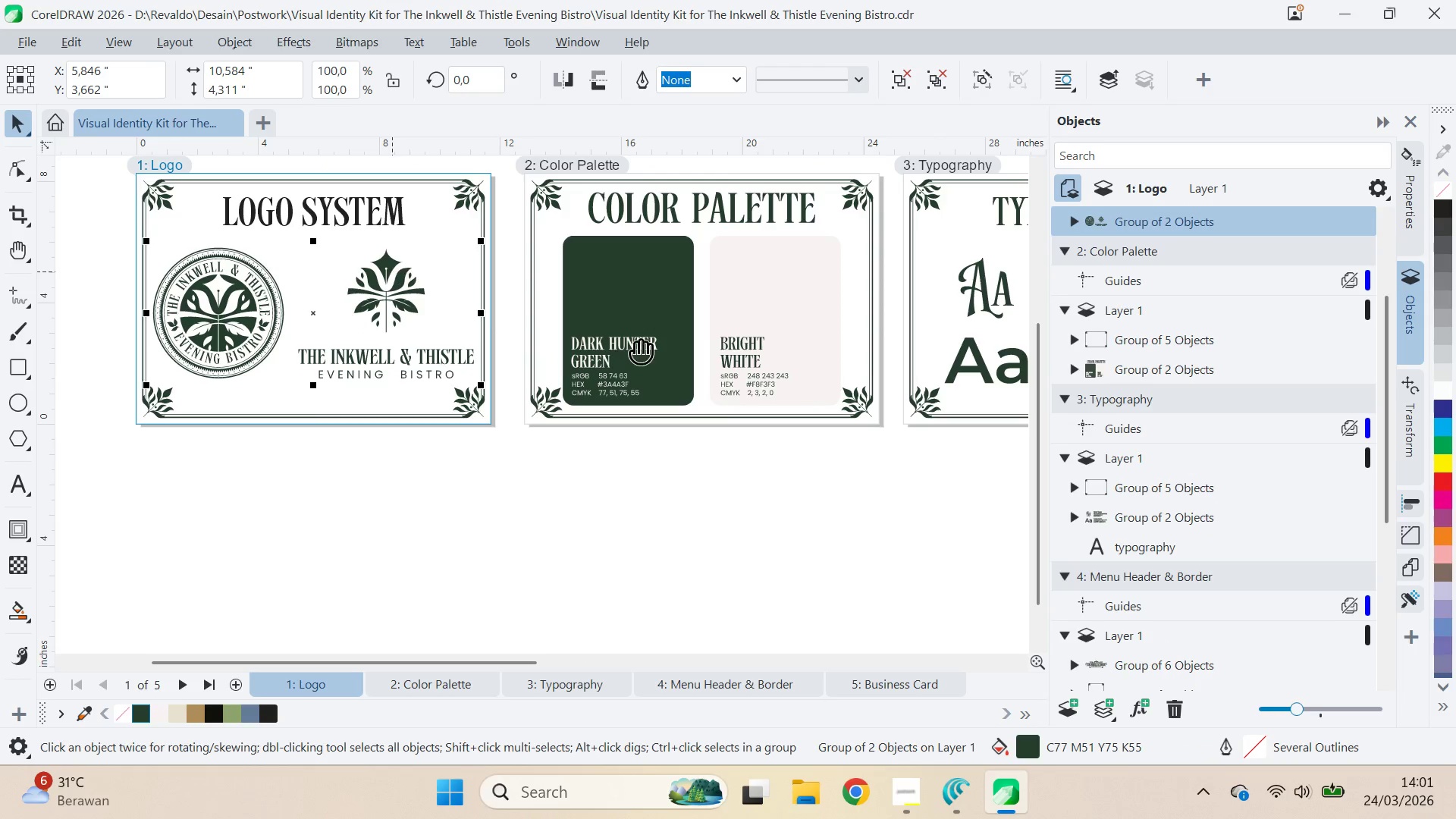 
type(qv)
 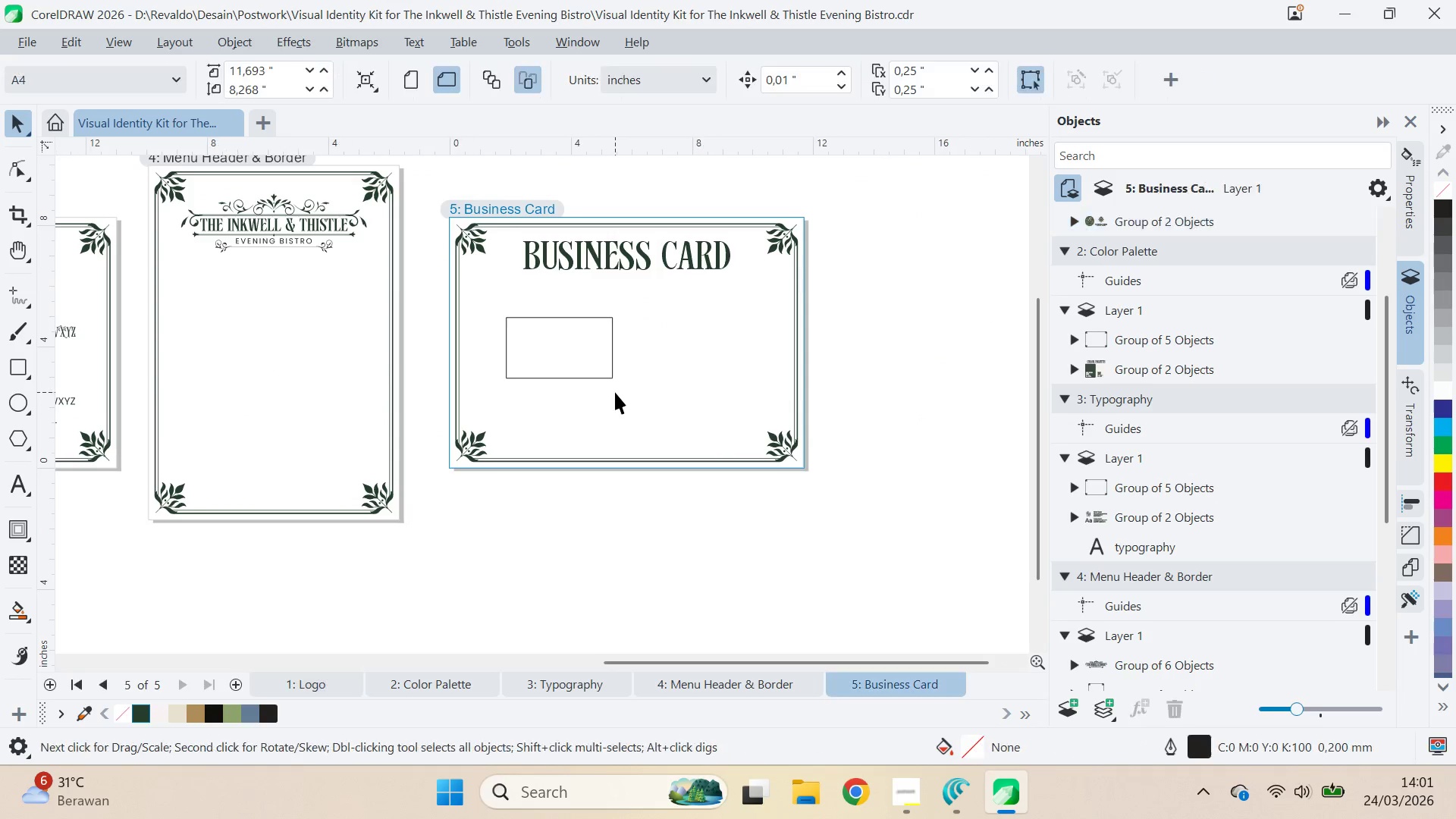 
left_click_drag(start_coordinate=[799, 348], to_coordinate=[100, 347])
 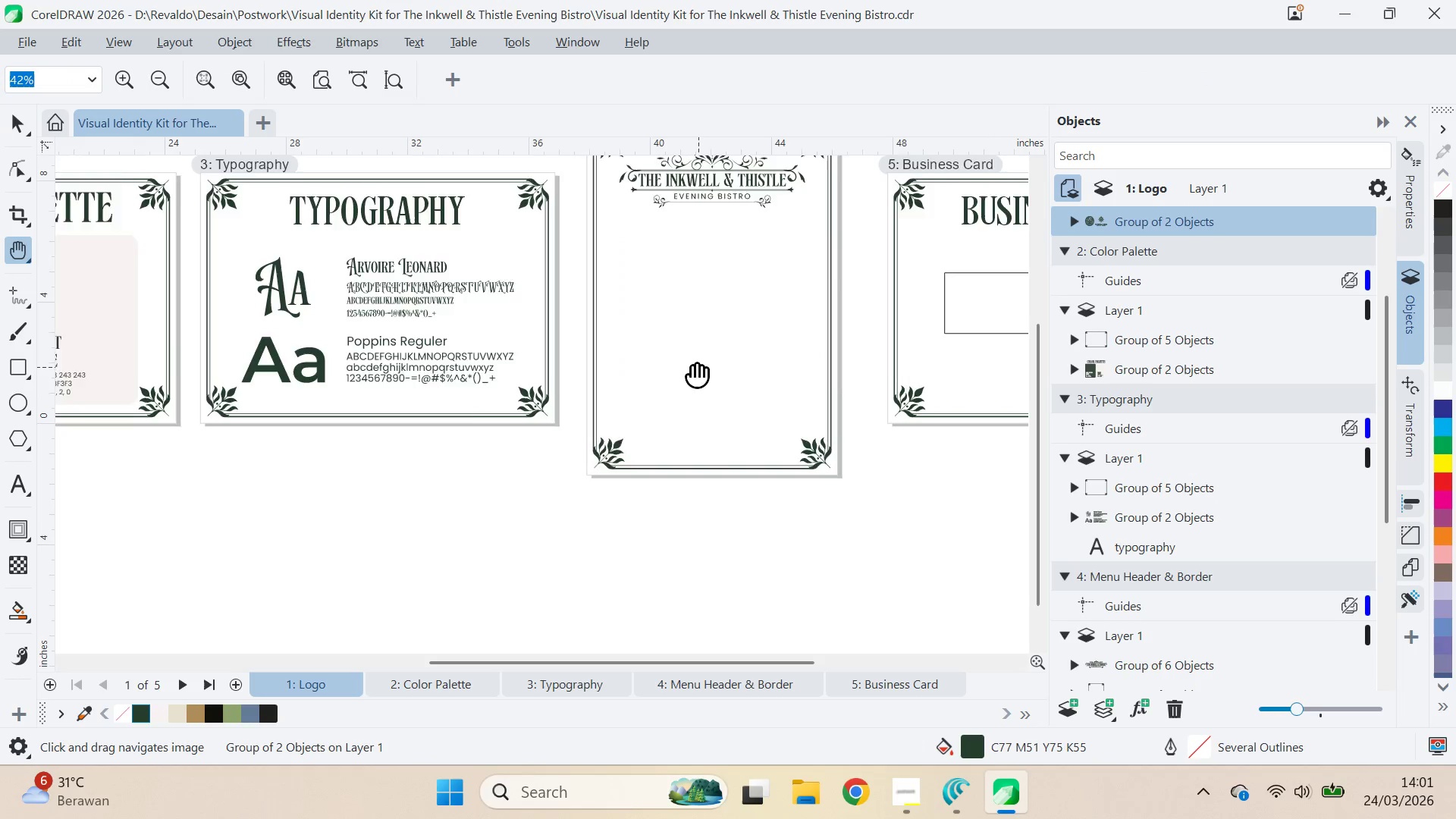 
left_click_drag(start_coordinate=[698, 367], to_coordinate=[256, 412])
 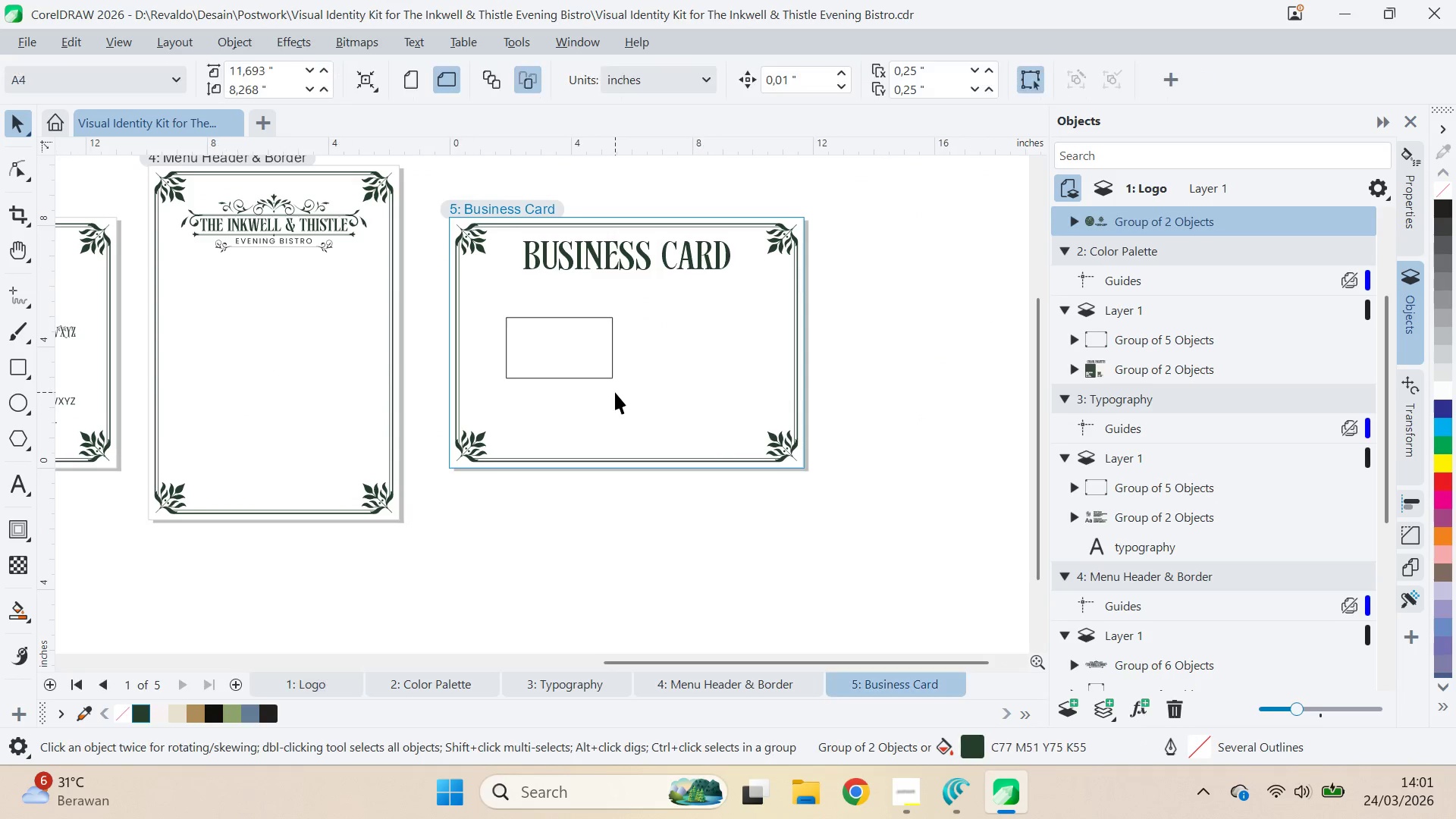 
key(Control+V)
 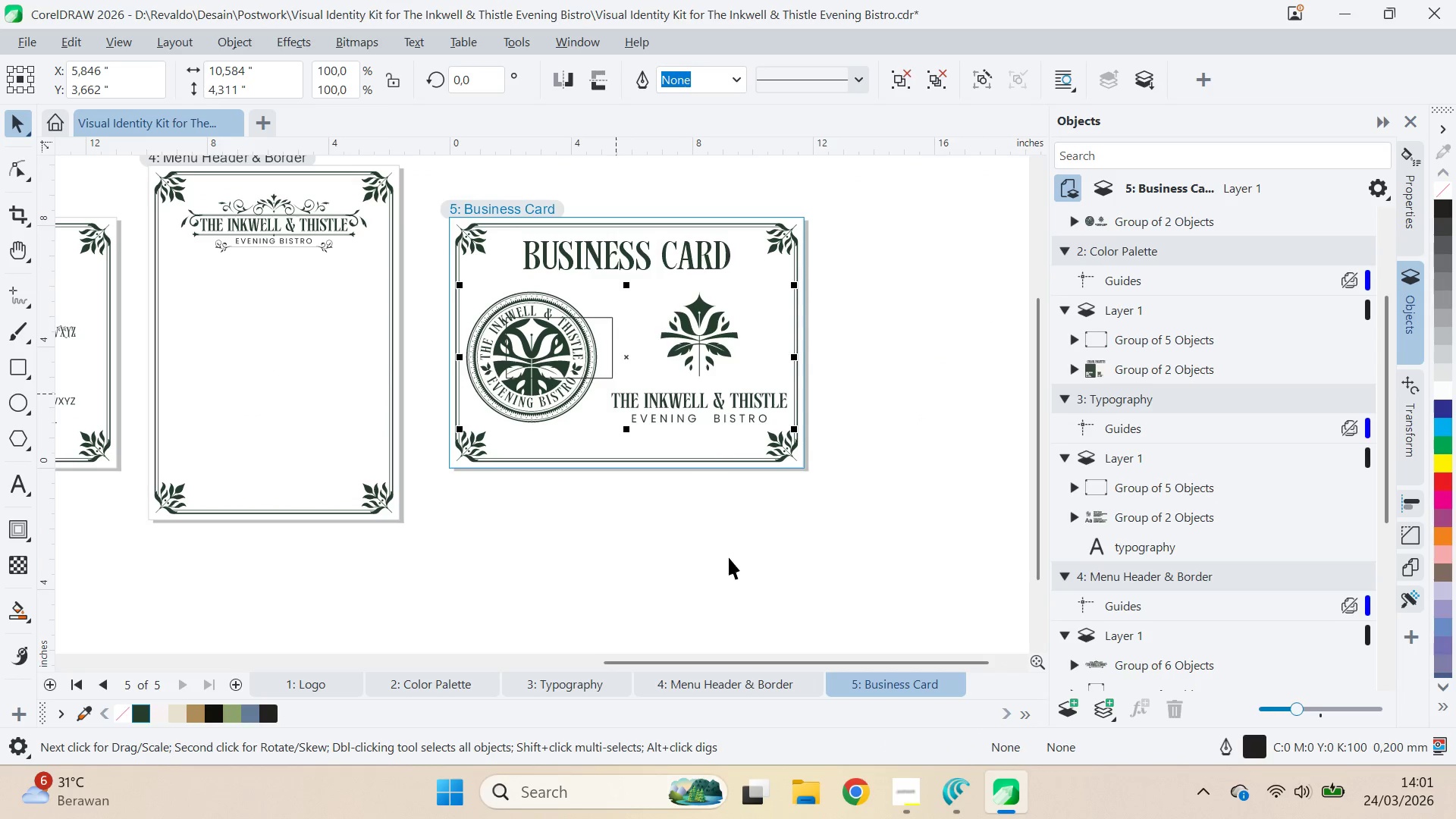 
left_click_drag(start_coordinate=[728, 557], to_coordinate=[720, 534])
 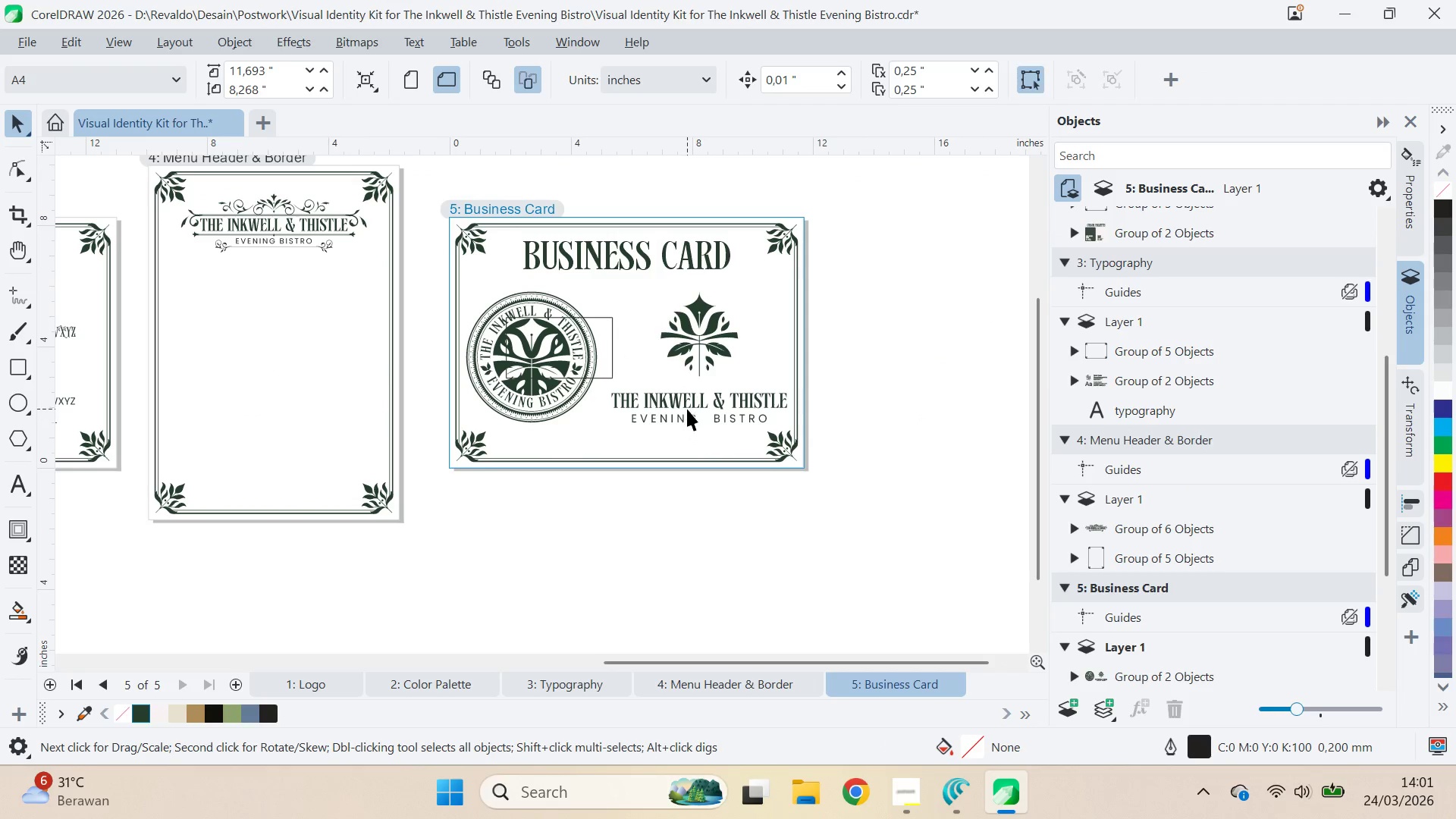 
left_click([687, 409])
 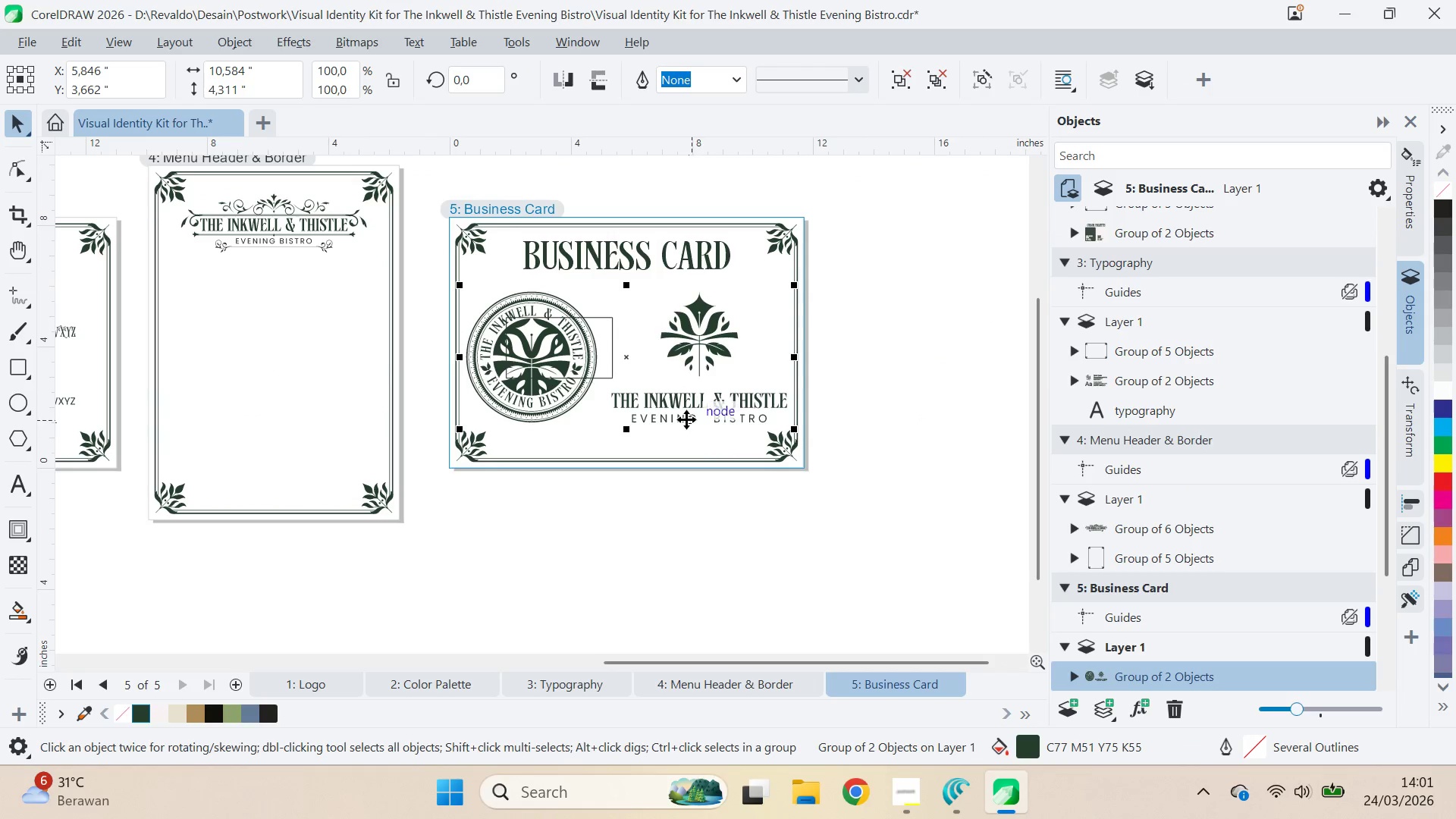 
scroll: coordinate [686, 416], scroll_direction: up, amount: 4.0
 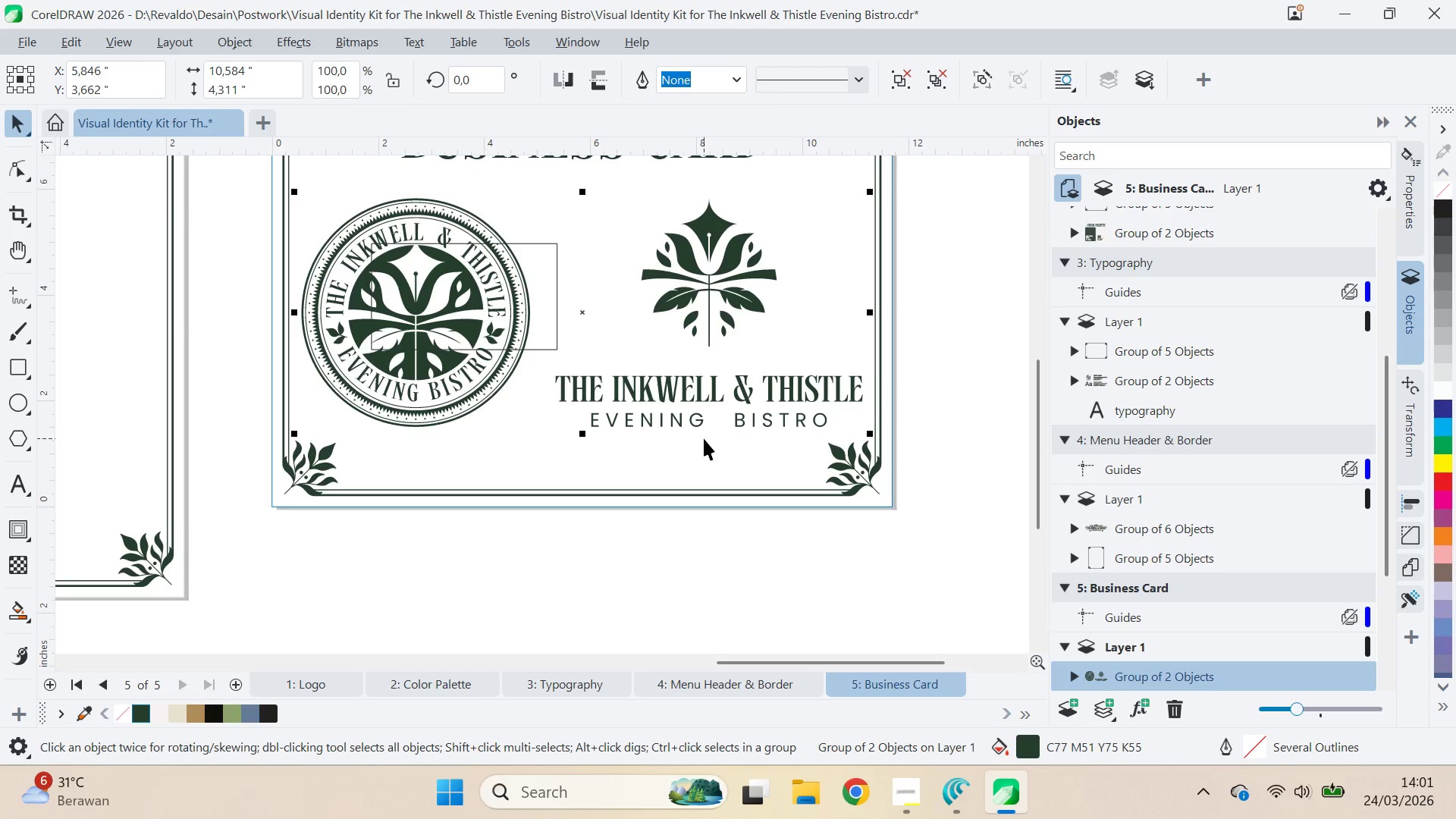 
key(Control+U)
 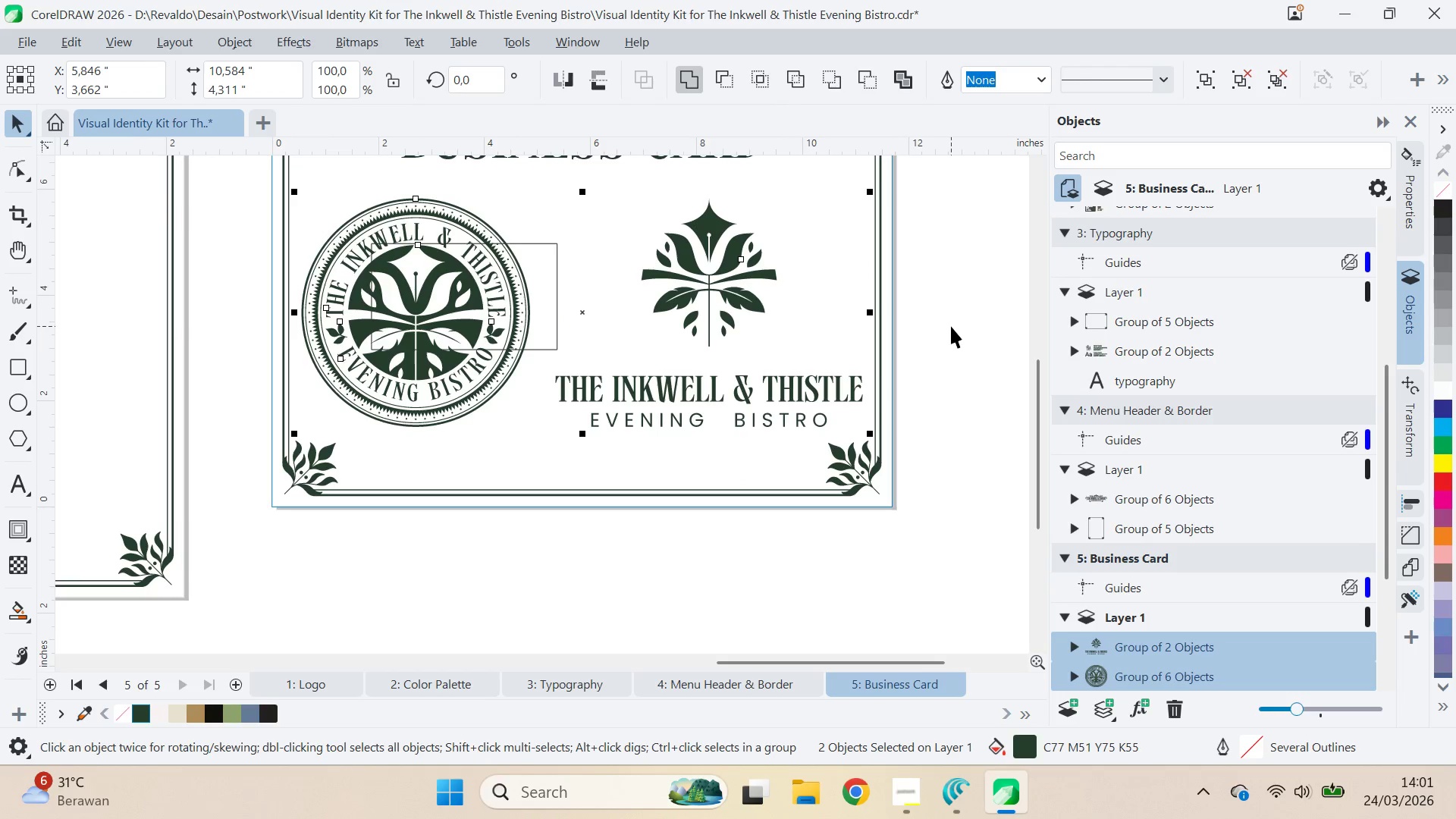 
left_click([955, 323])
 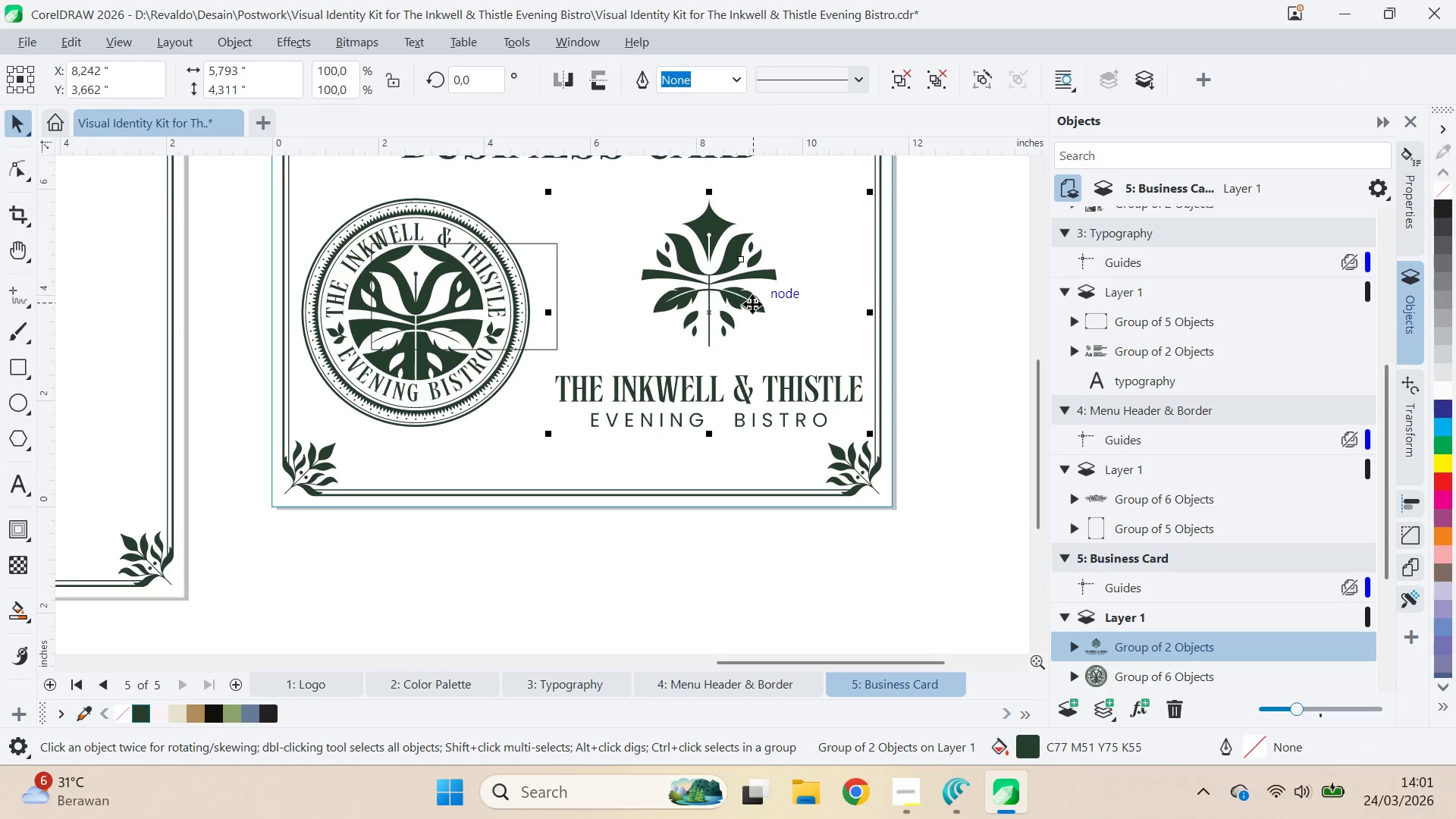 
key(Delete)
 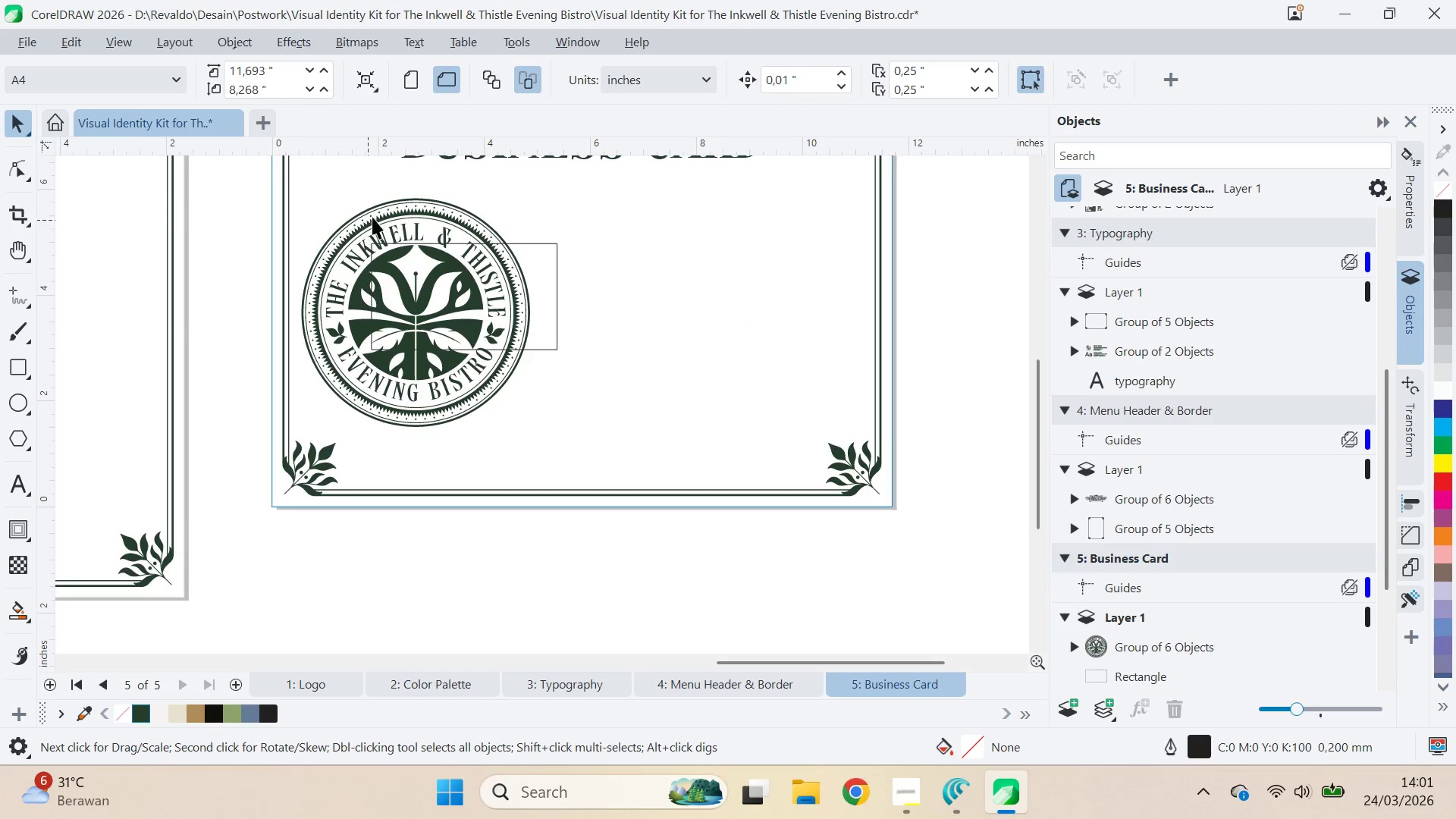 
left_click([419, 208])
 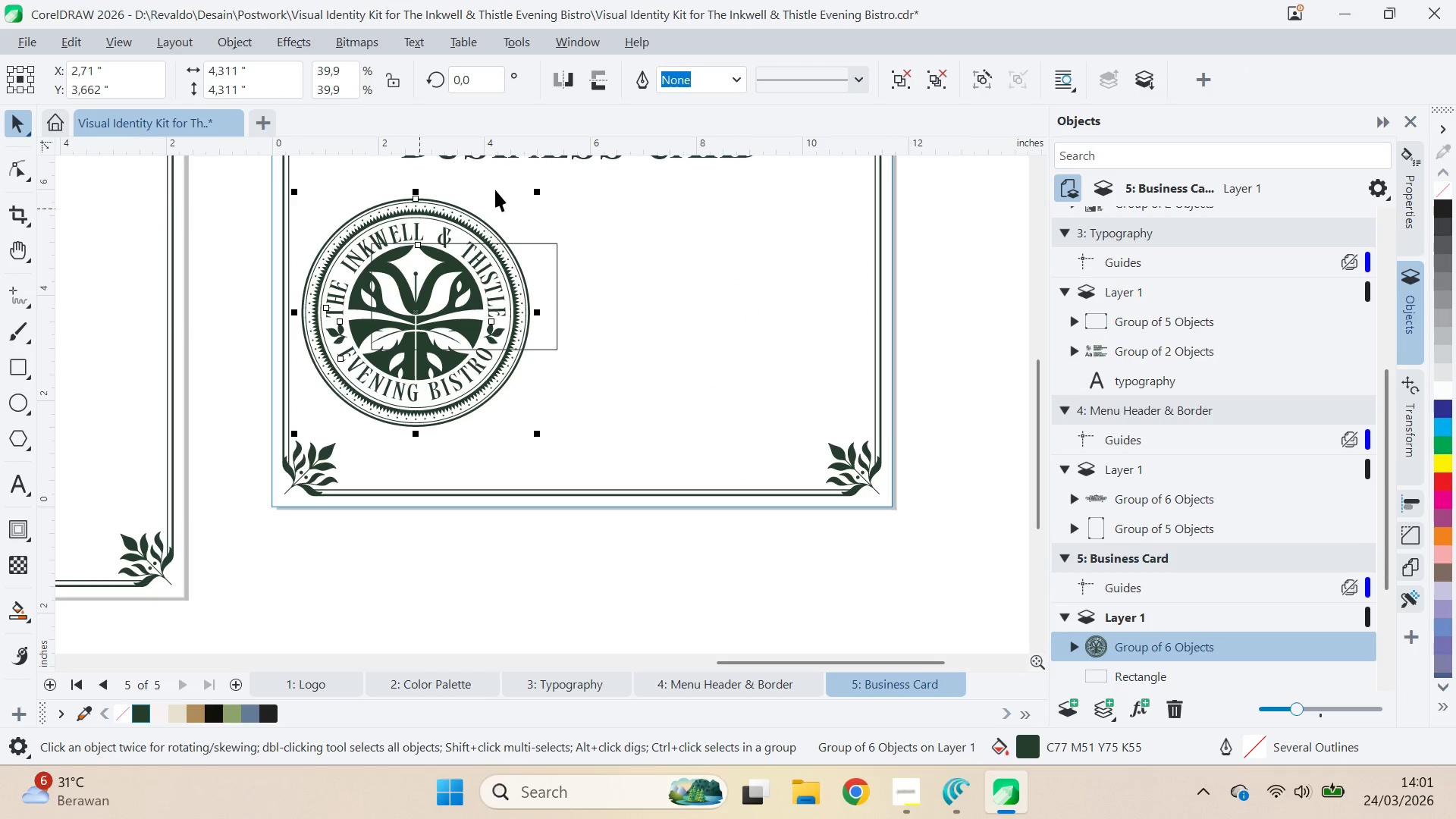 
hold_key(key=ShiftLeft, duration=1.5)
left_click_drag(start_coordinate=[540, 190], to_coordinate=[573, 268])
 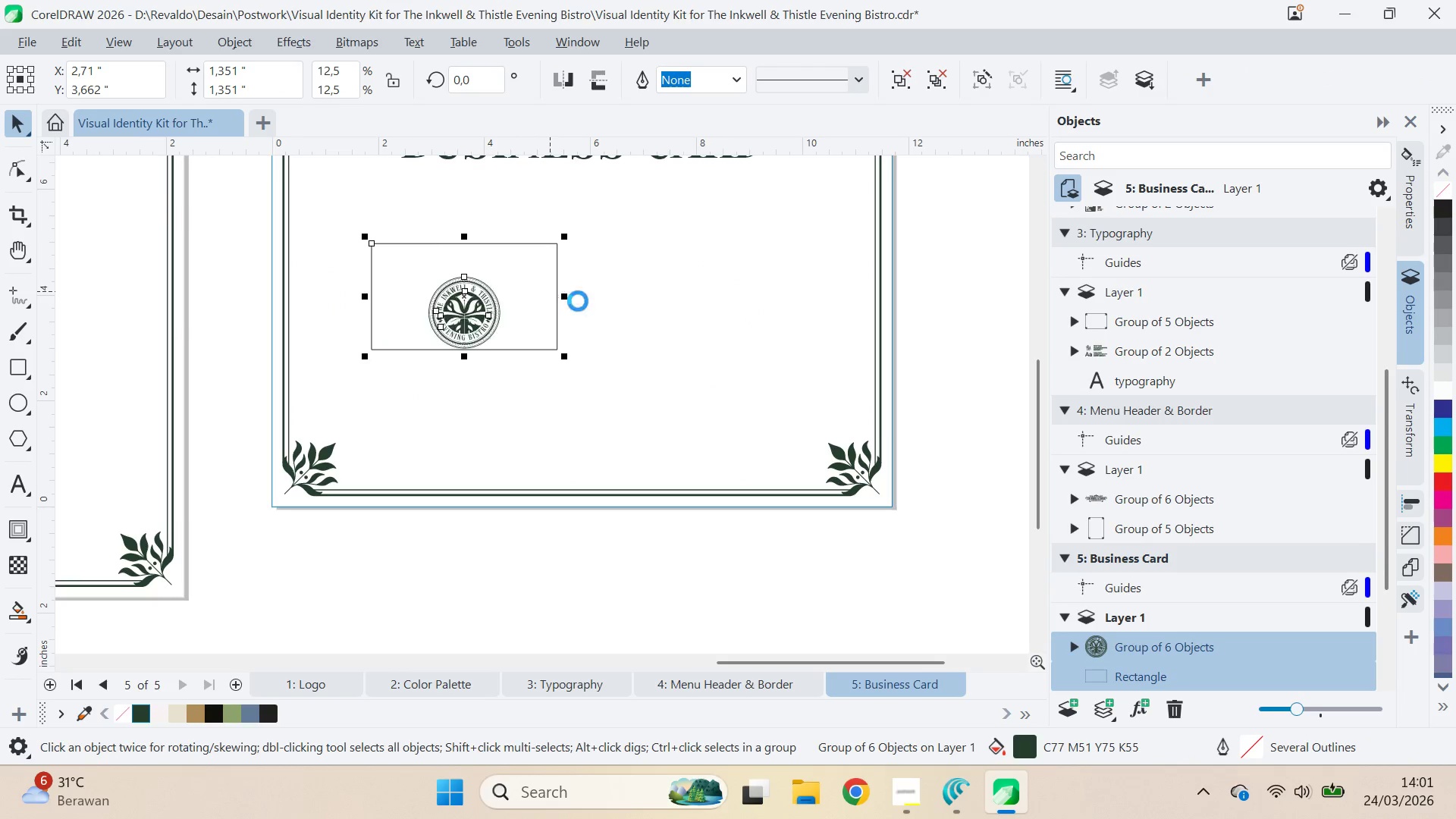 
hold_key(key=ShiftLeft, duration=0.44)
left_click([550, 291])
 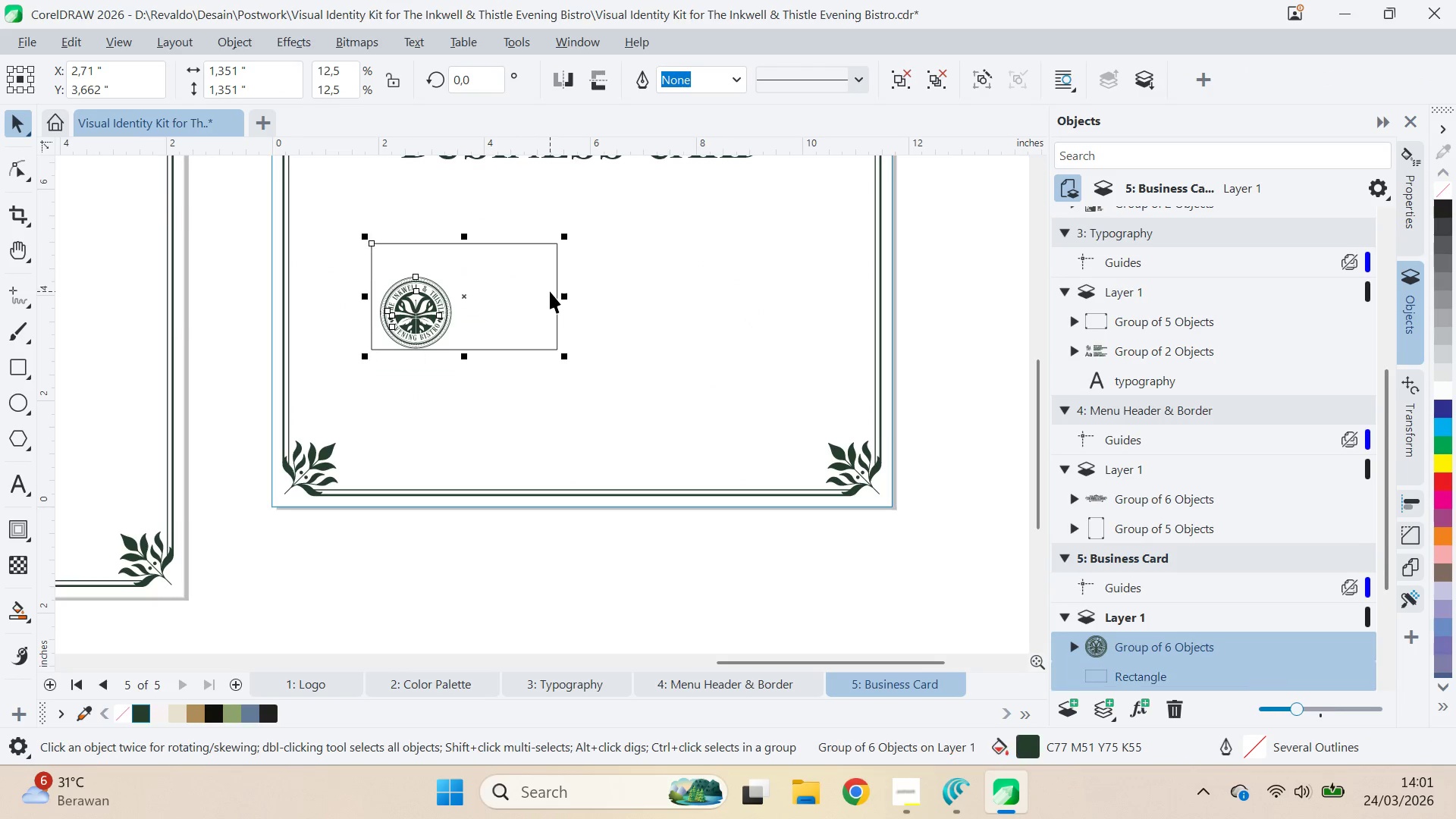 
type(ce)
 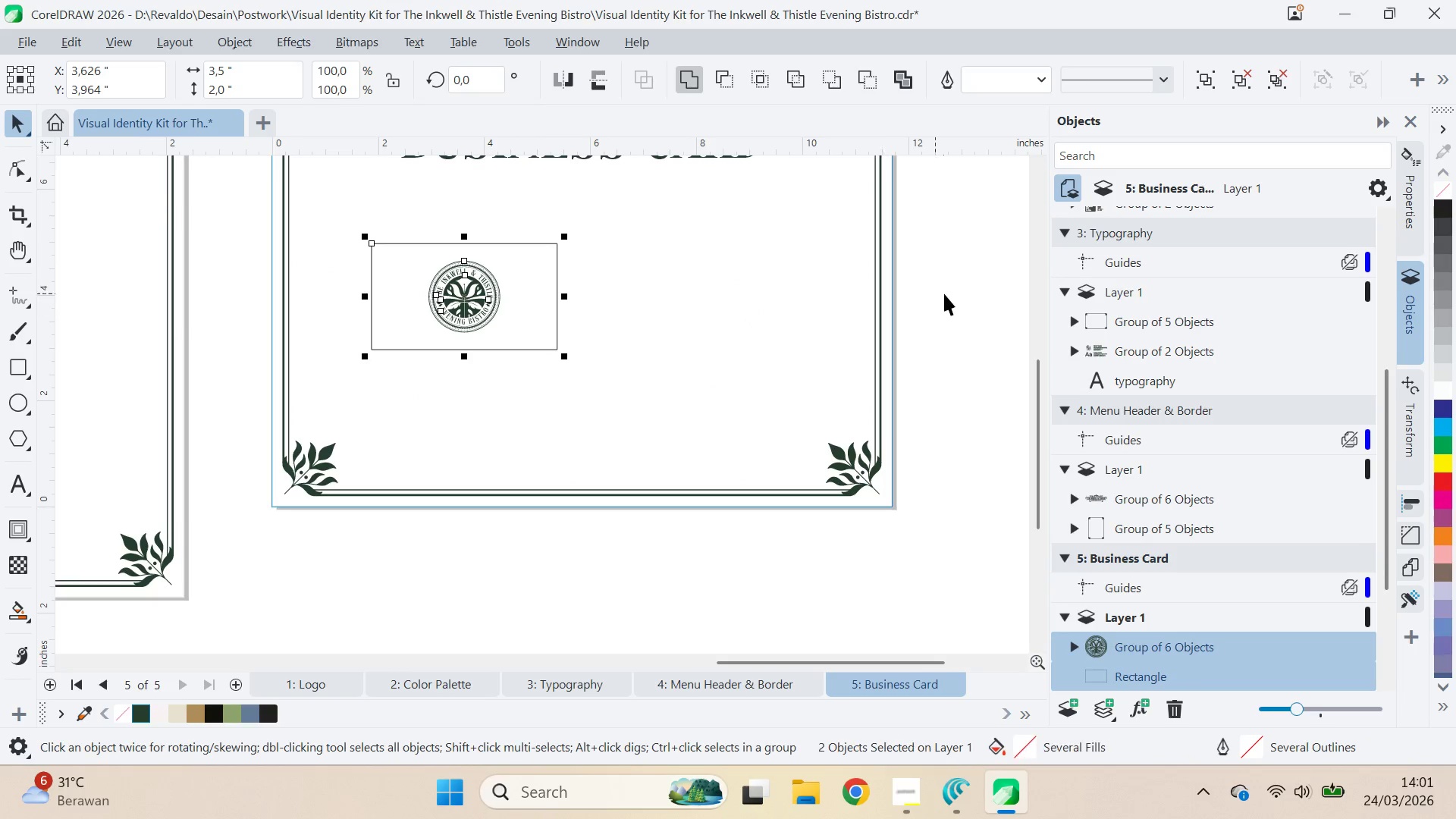 
left_click([952, 289])
 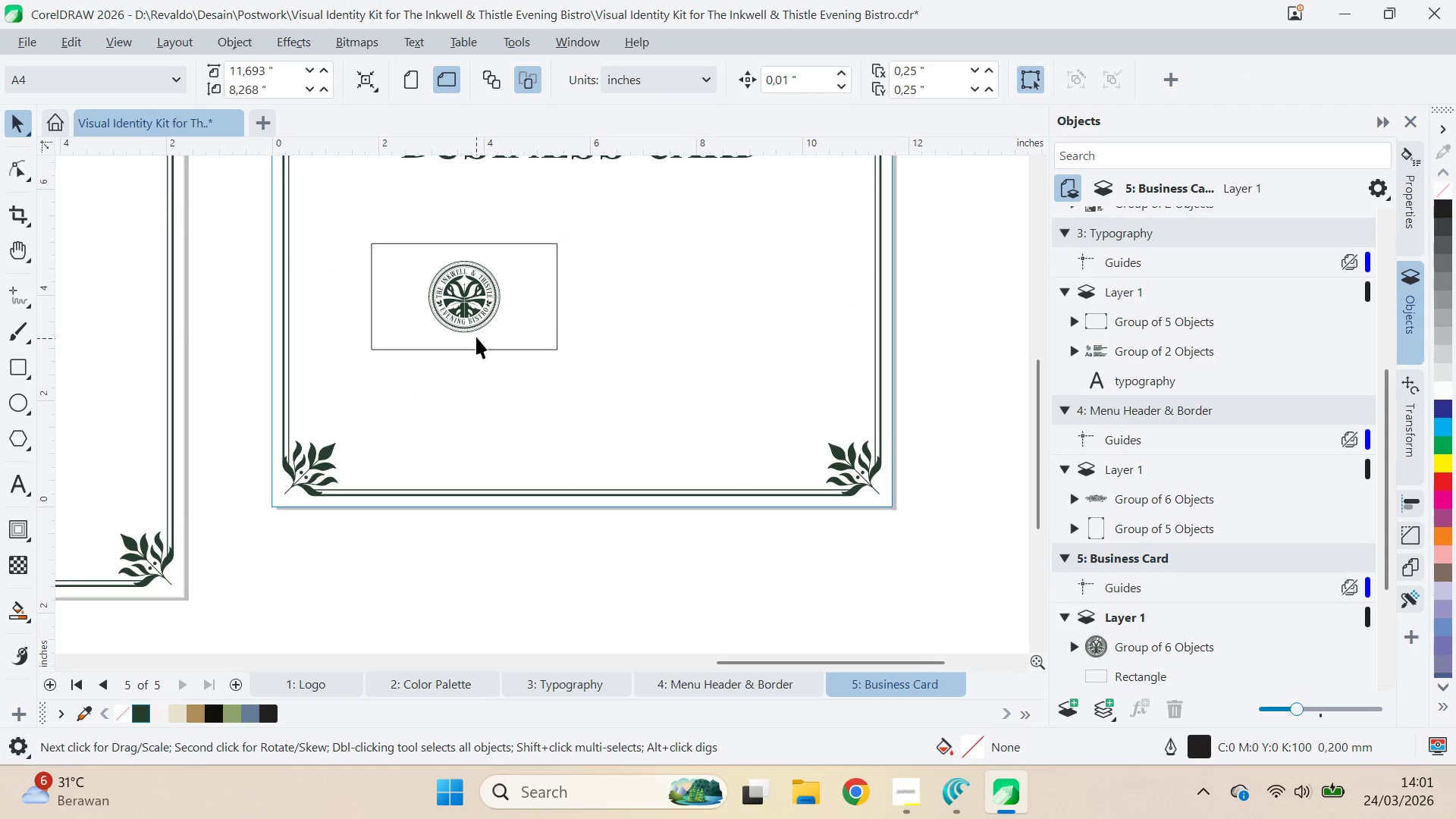 
left_click([474, 312])
 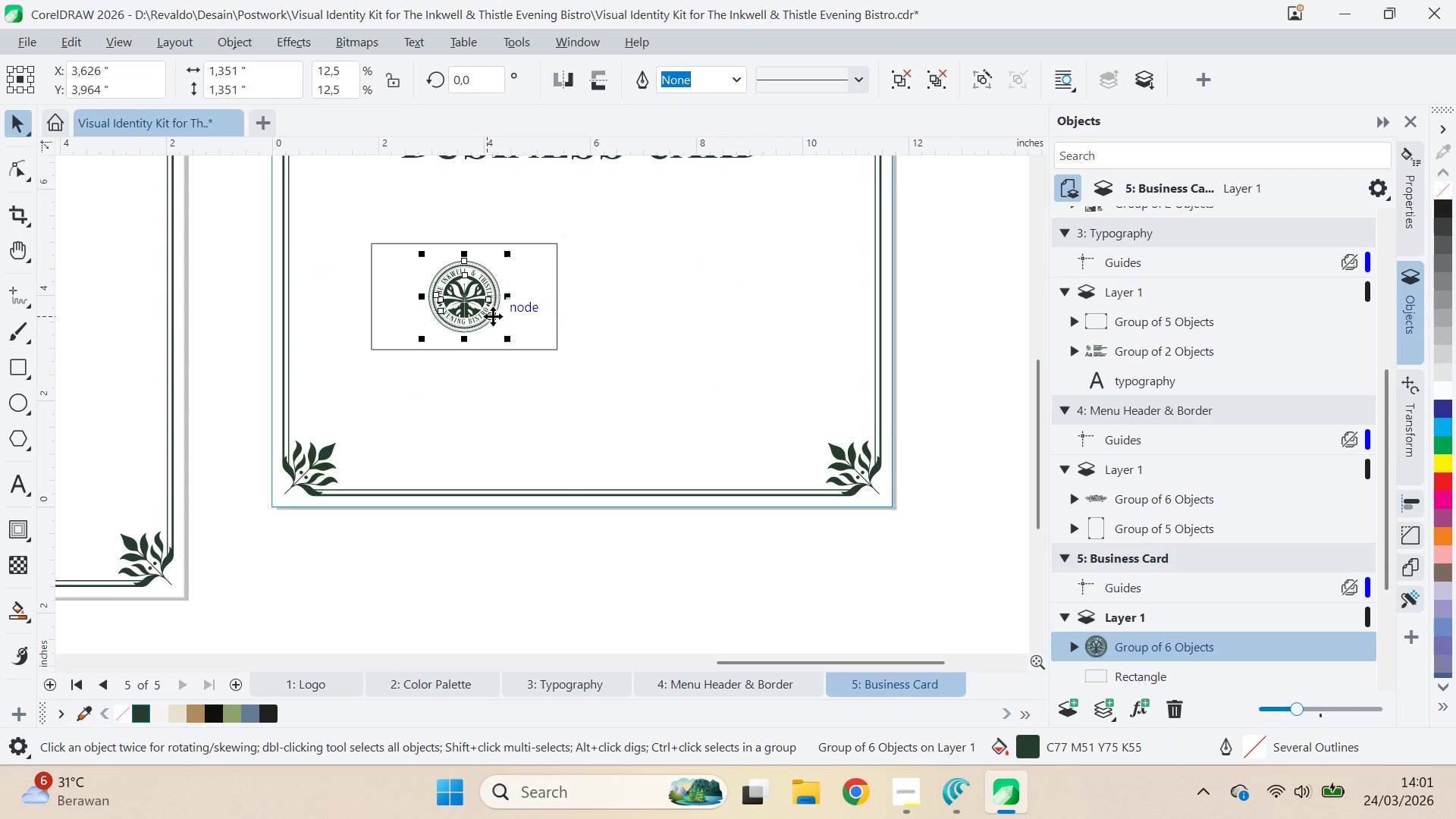 
hold_key(key=ShiftLeft, duration=1.5)
left_click_drag(start_coordinate=[507, 337], to_coordinate=[516, 351])
 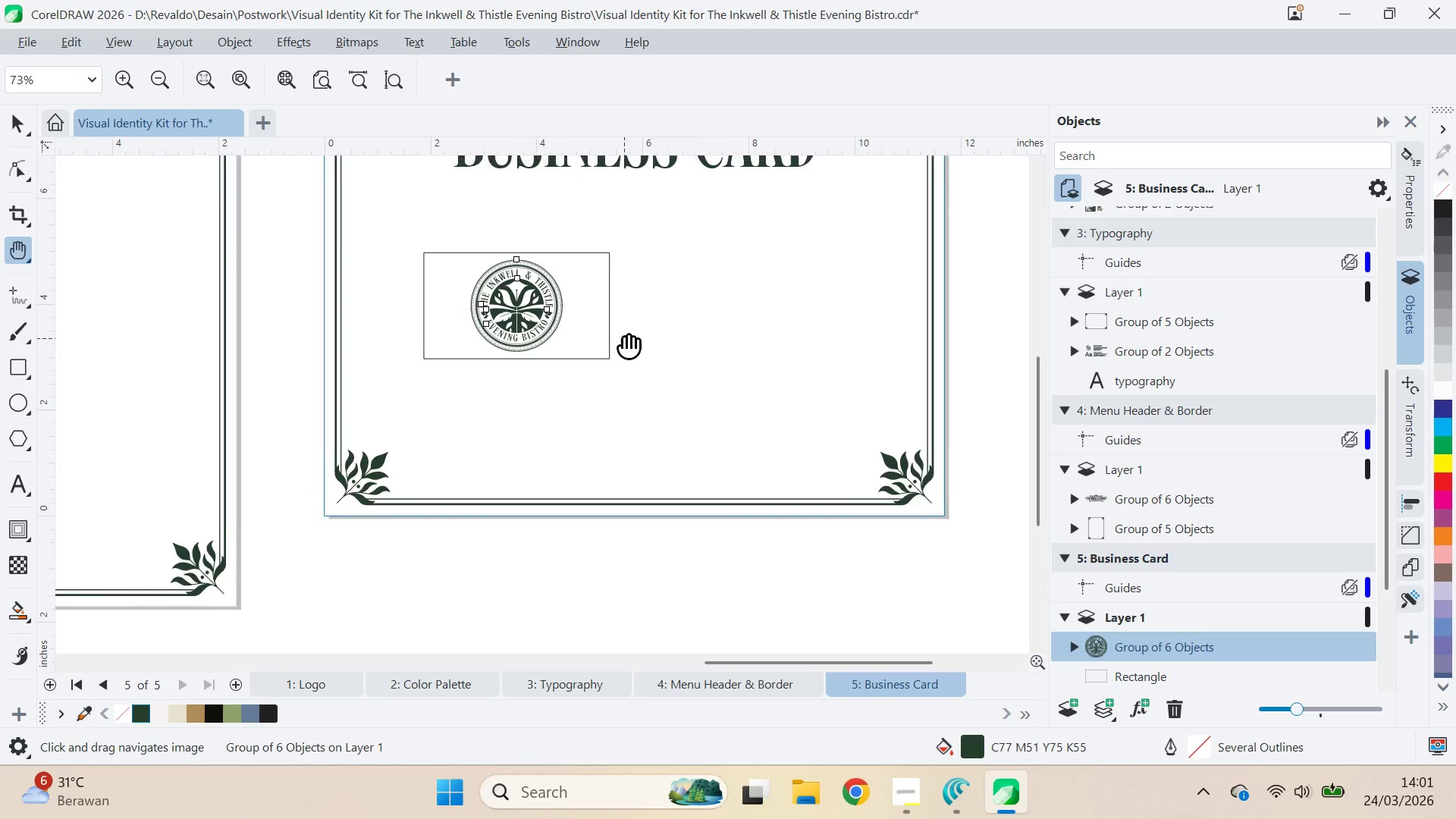 
hold_key(key=ShiftLeft, duration=0.64)
 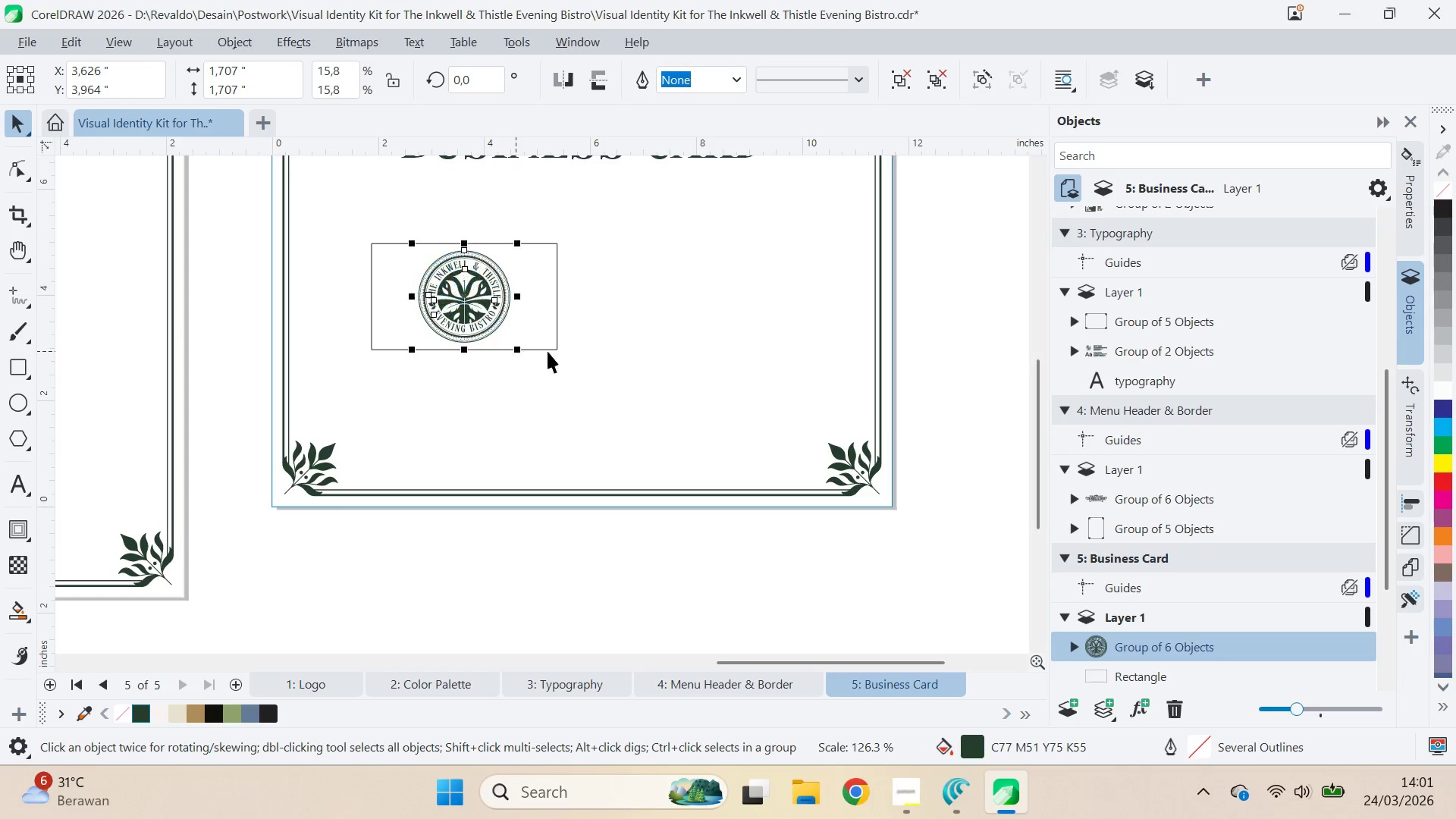 
type(qv)
 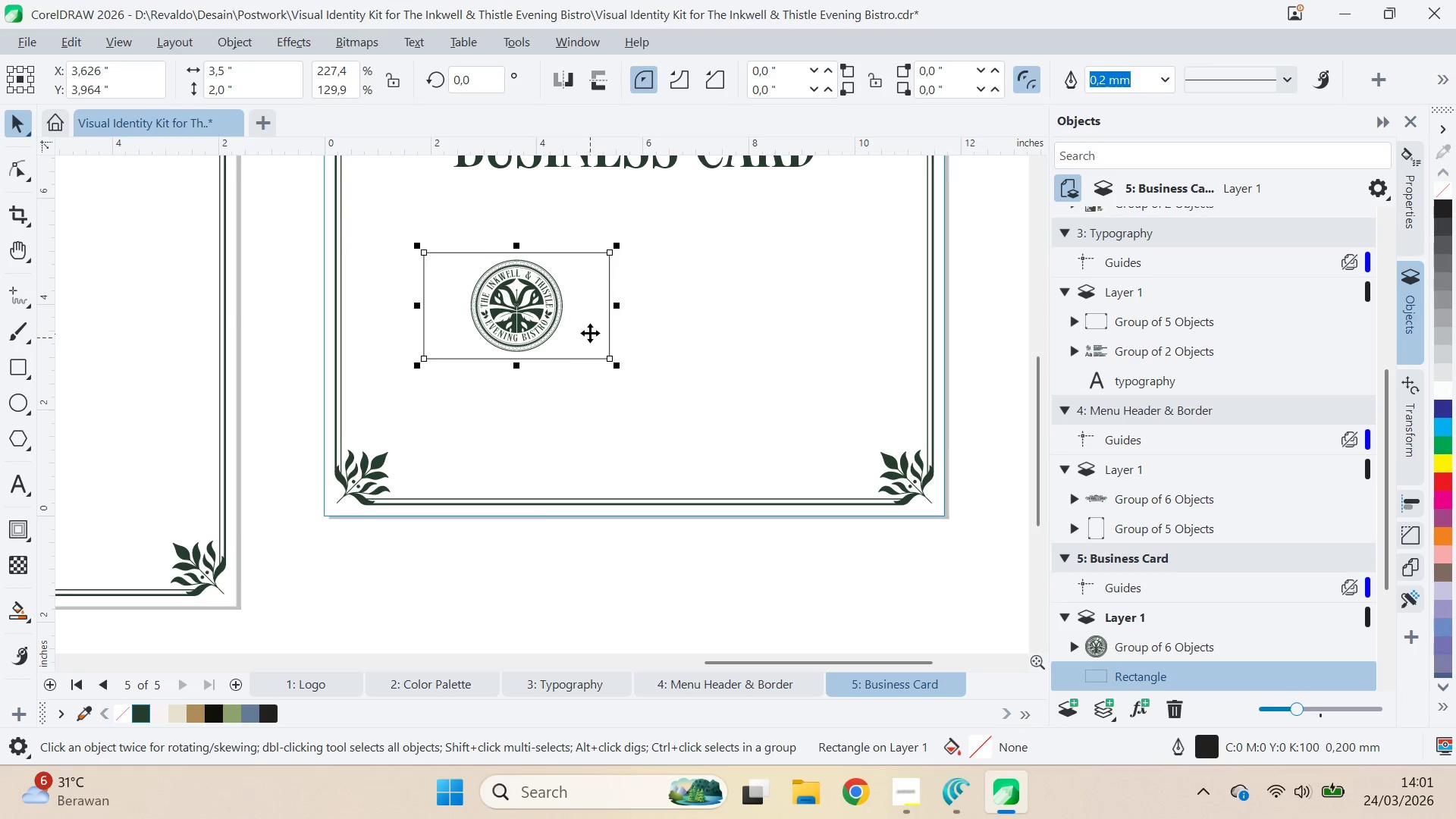 
left_click_drag(start_coordinate=[572, 329], to_coordinate=[624, 338])
 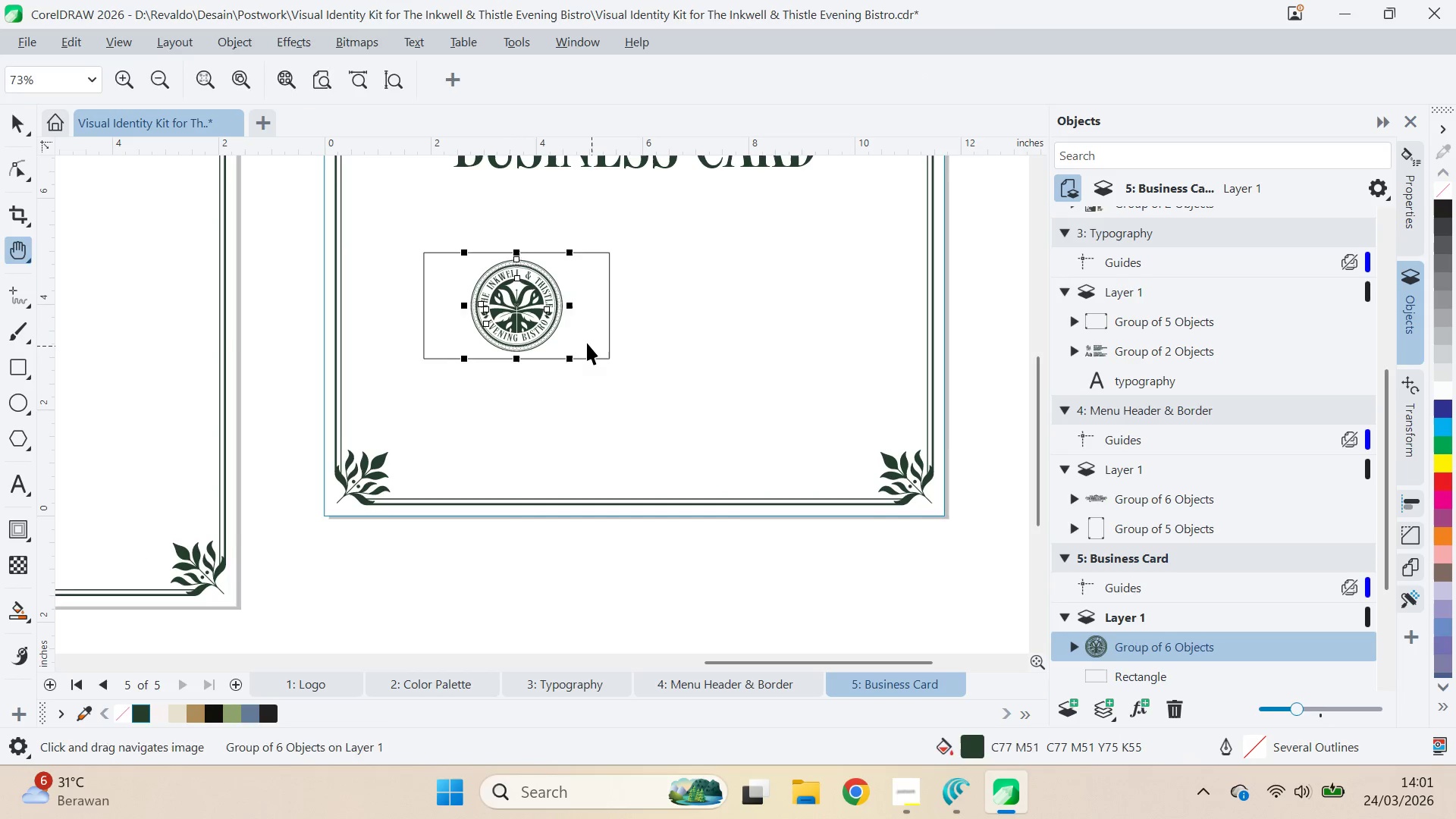 
double_click([587, 343])
 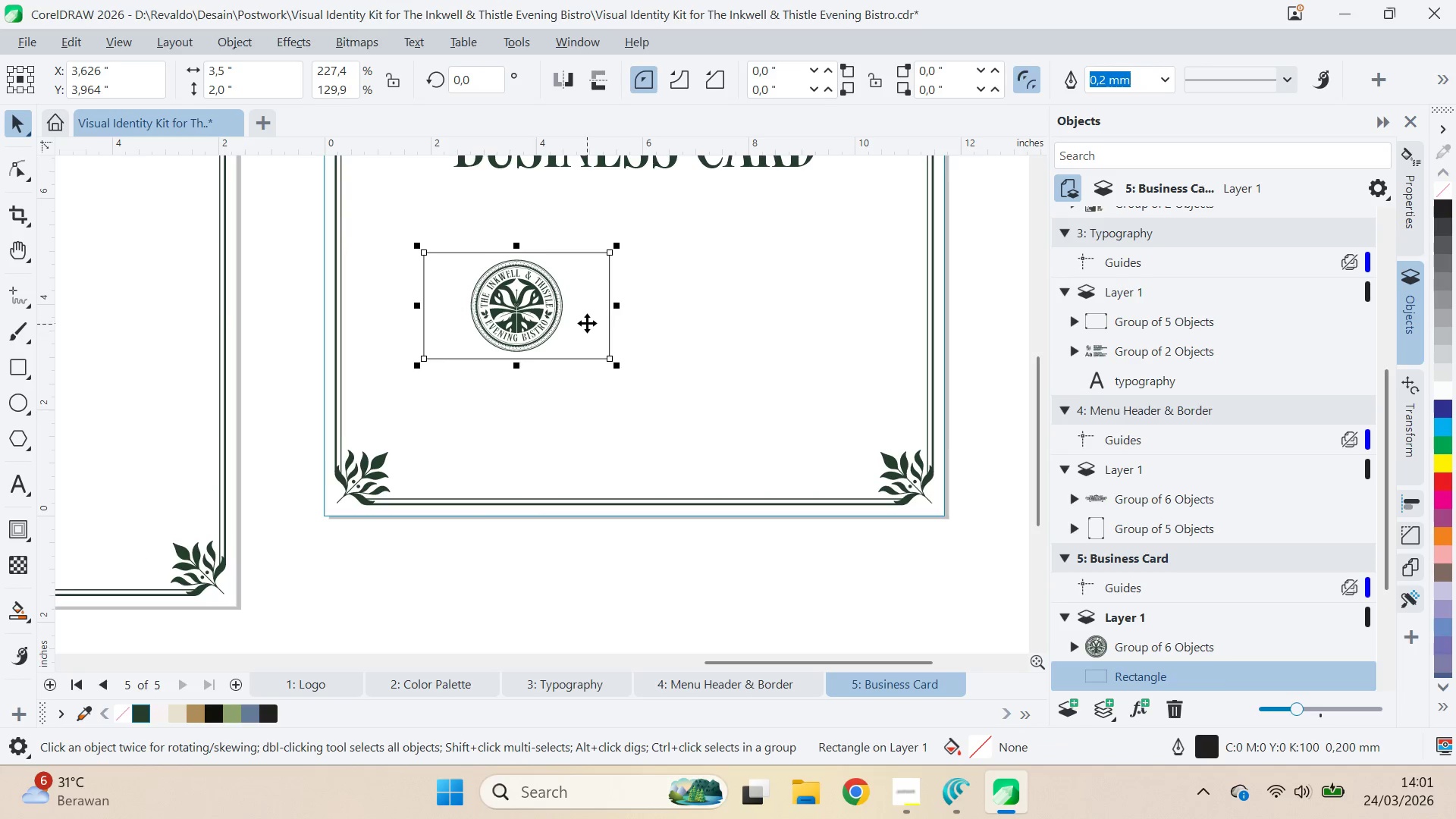 
scroll: coordinate [587, 315], scroll_direction: up, amount: 8.0
 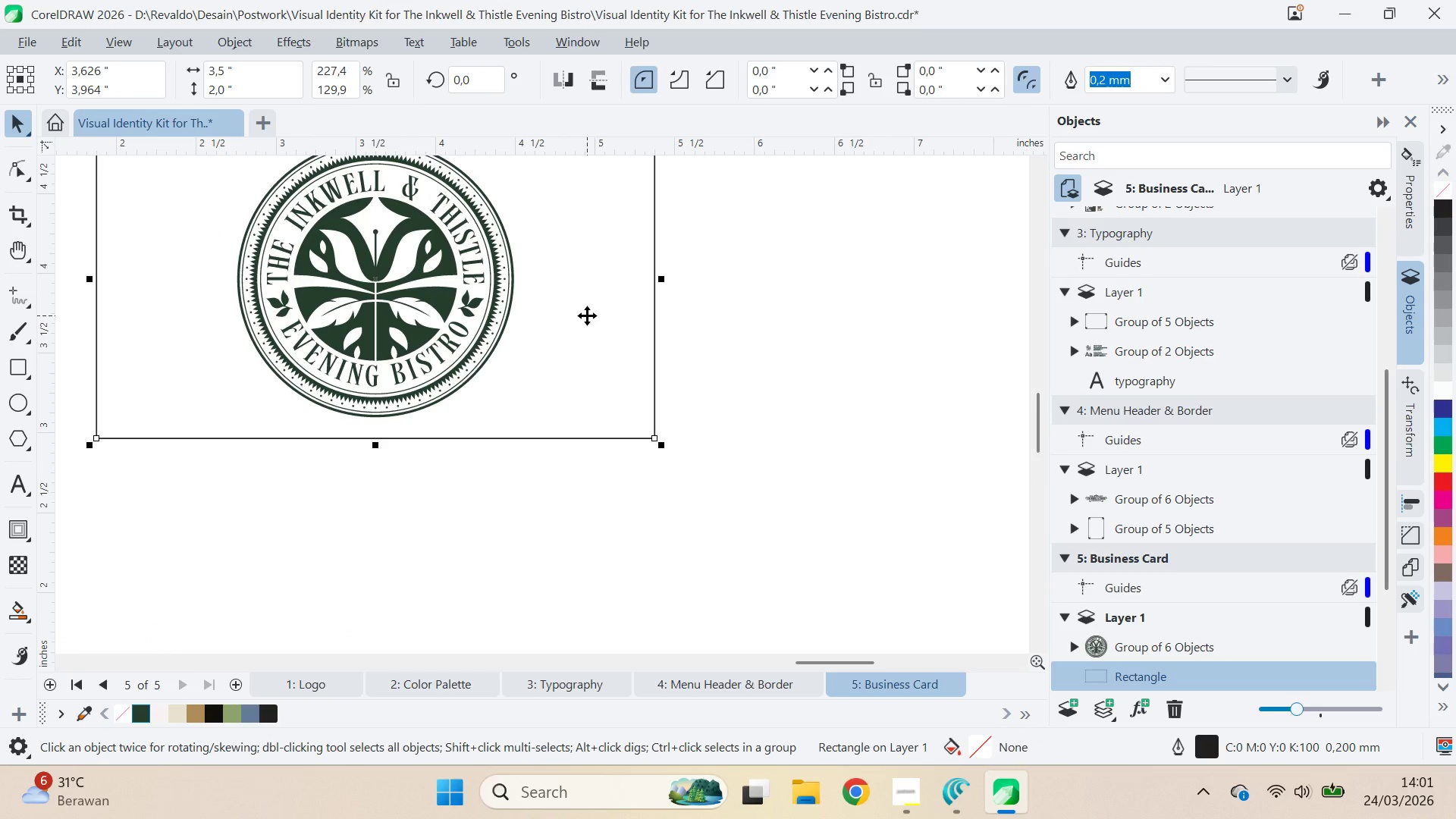 
key(Q)
 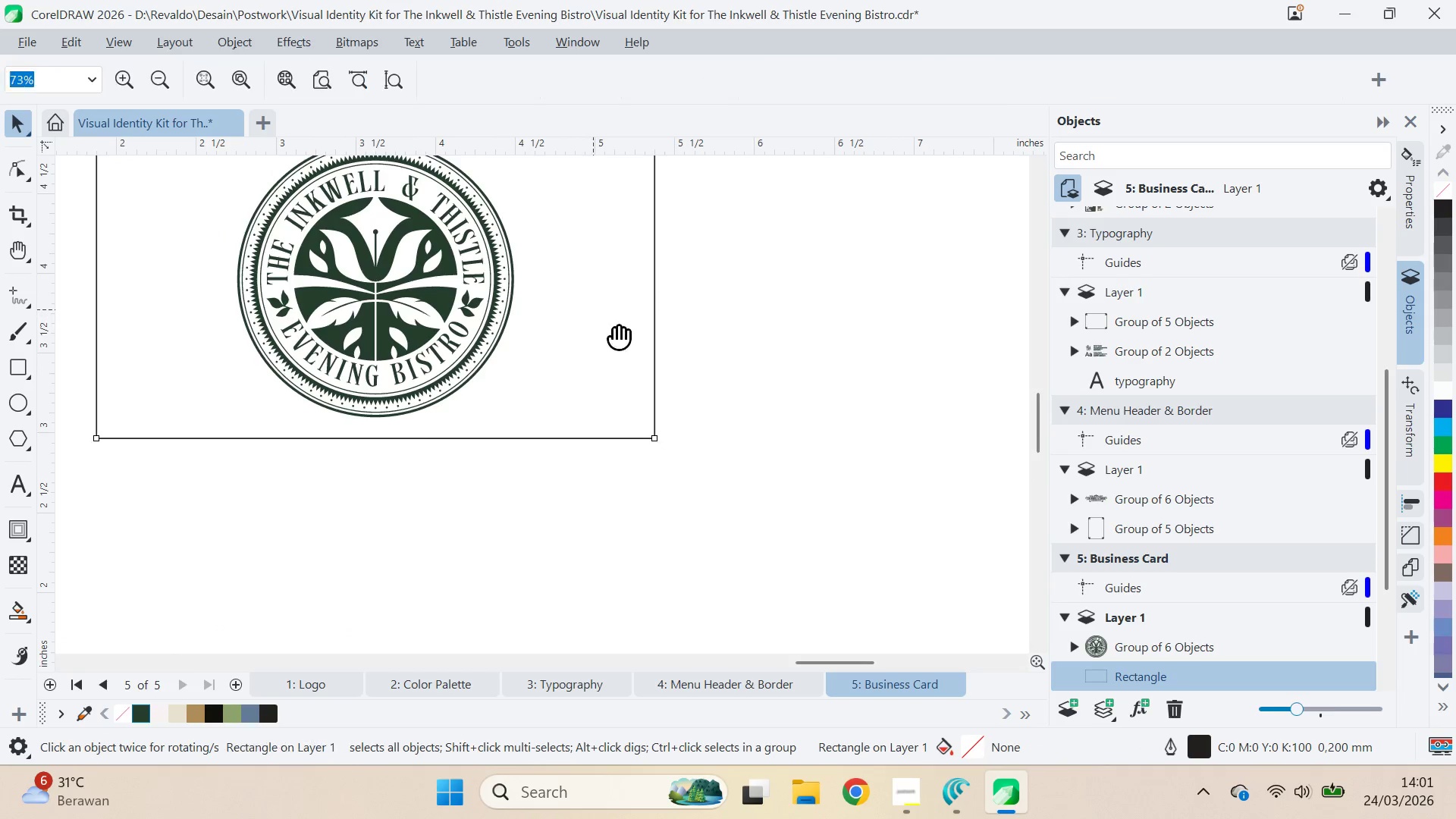 
left_click_drag(start_coordinate=[594, 309], to_coordinate=[681, 413])
 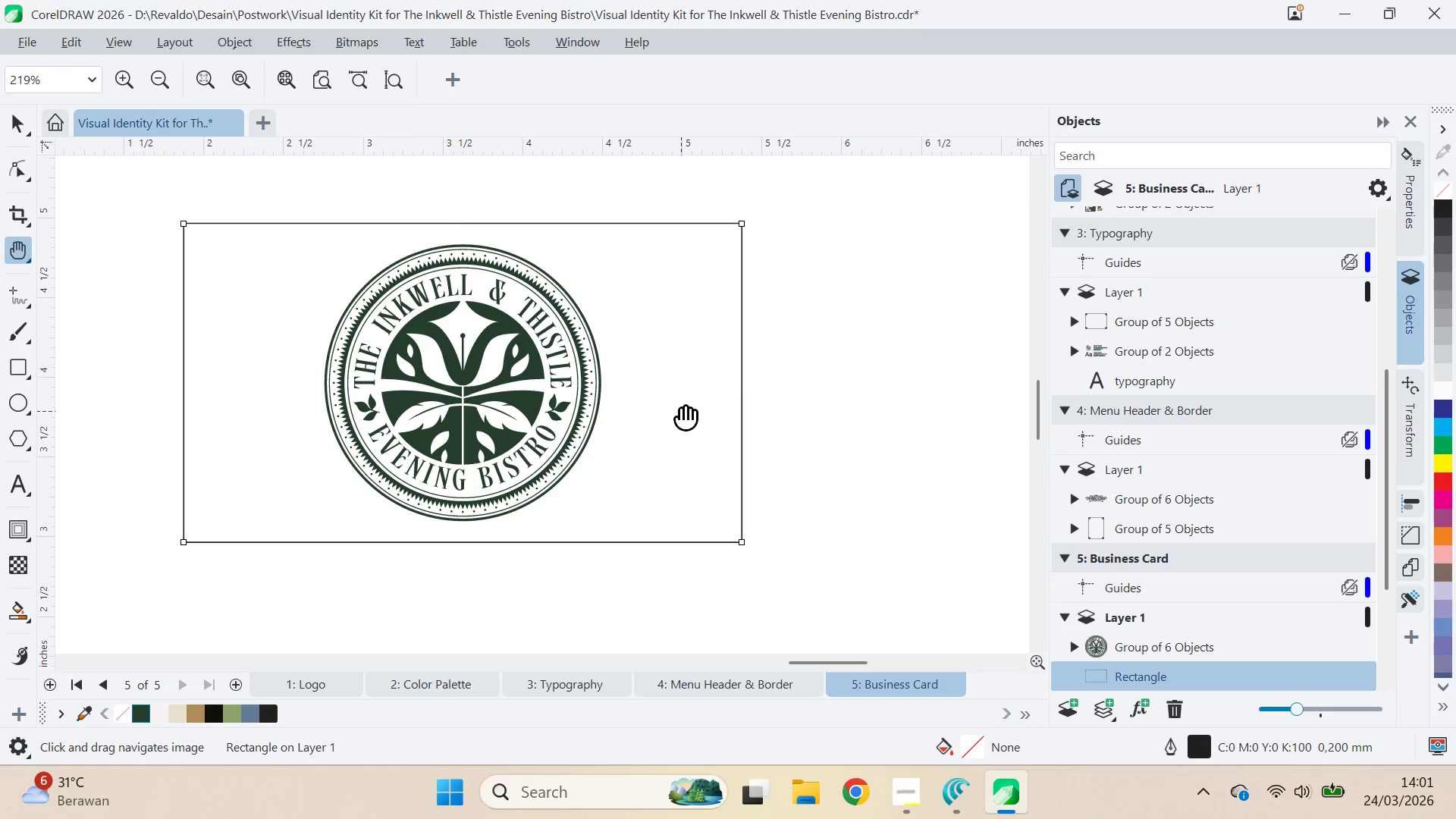 
key(V)
 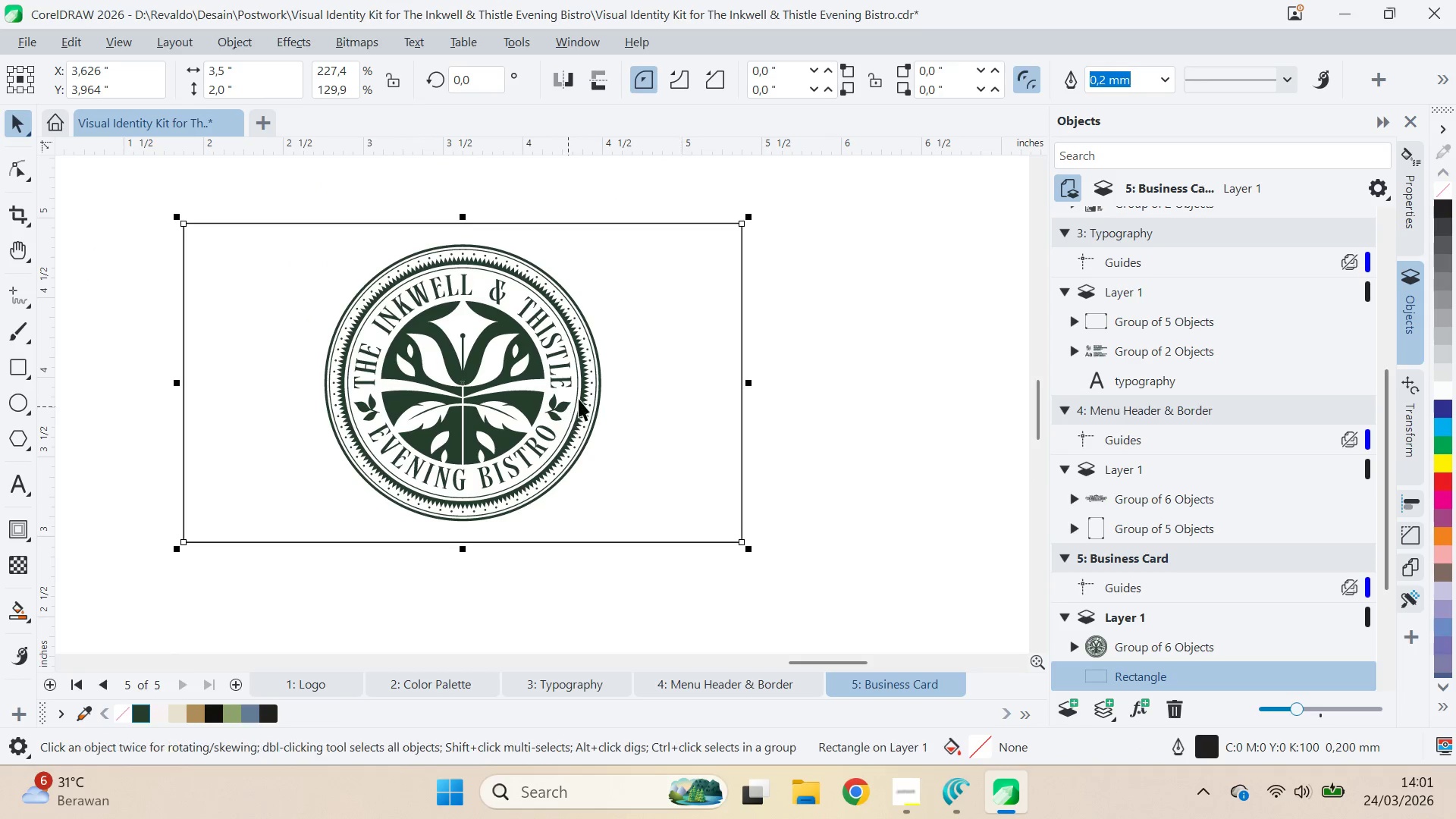 
left_click([587, 396])
 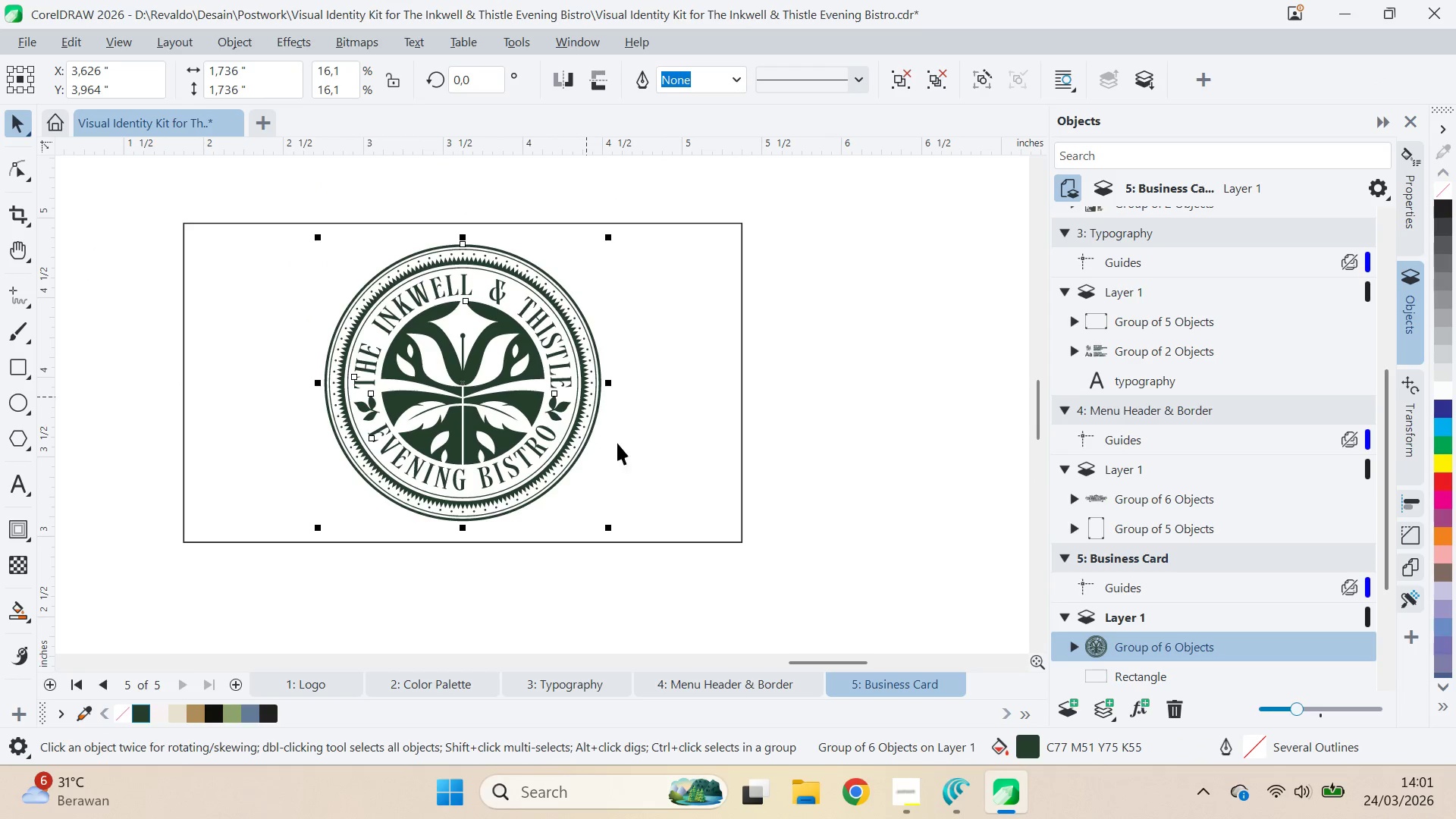 
hold_key(key=ShiftLeft, duration=1.5)
left_click_drag(start_coordinate=[612, 524], to_coordinate=[607, 526])
 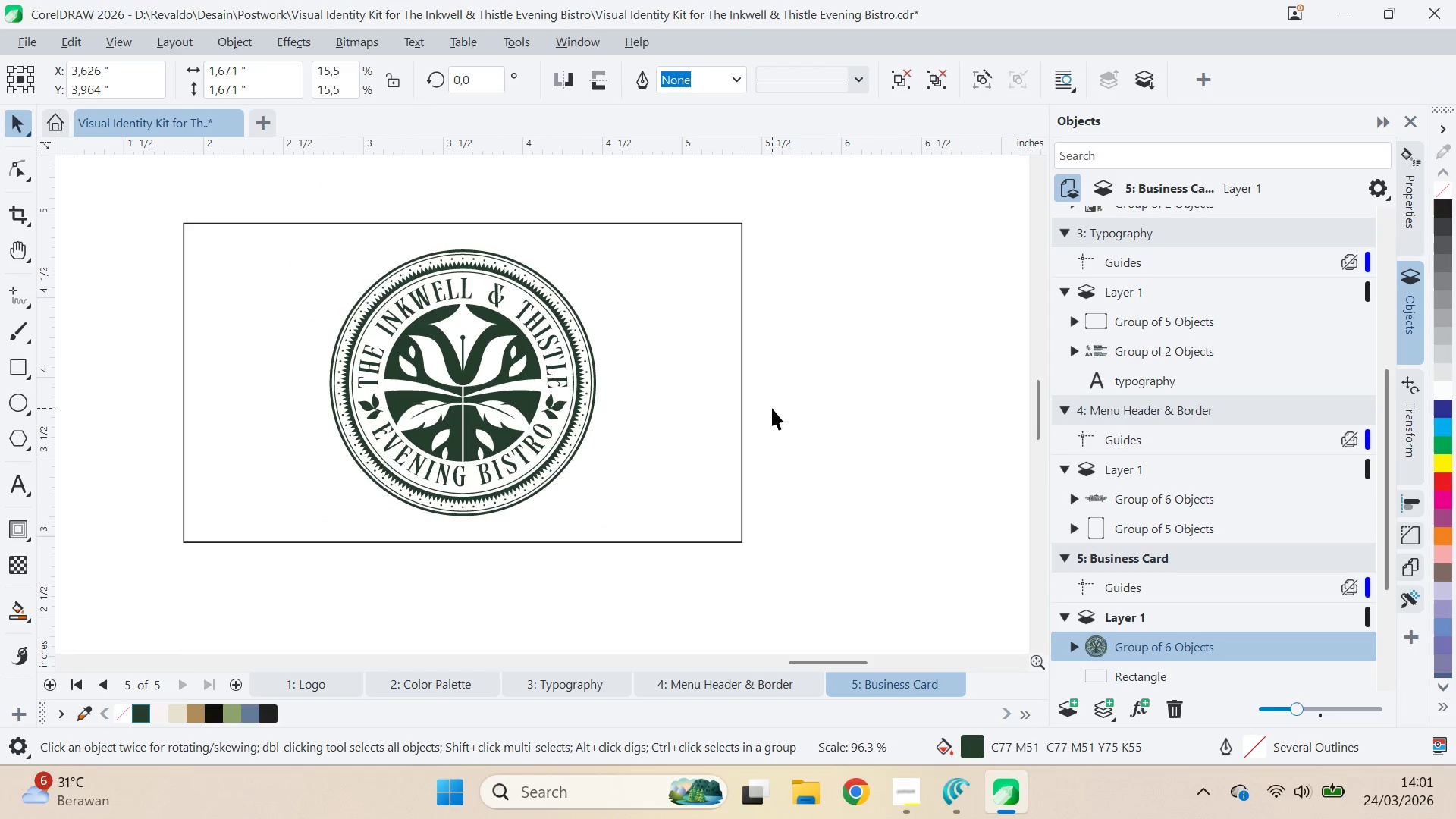 
hold_key(key=ShiftLeft, duration=0.47)
 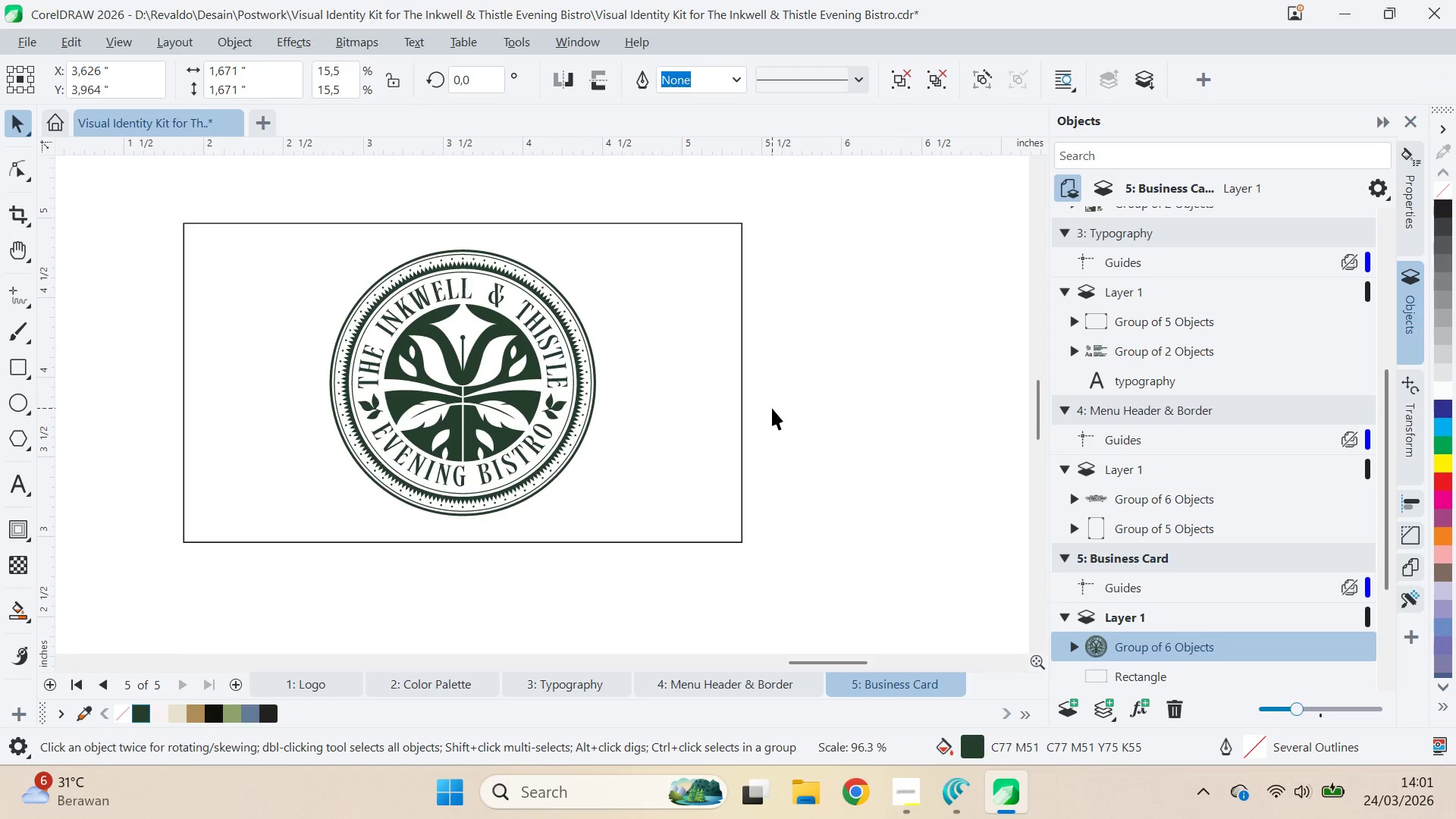 
double_click([707, 404])
 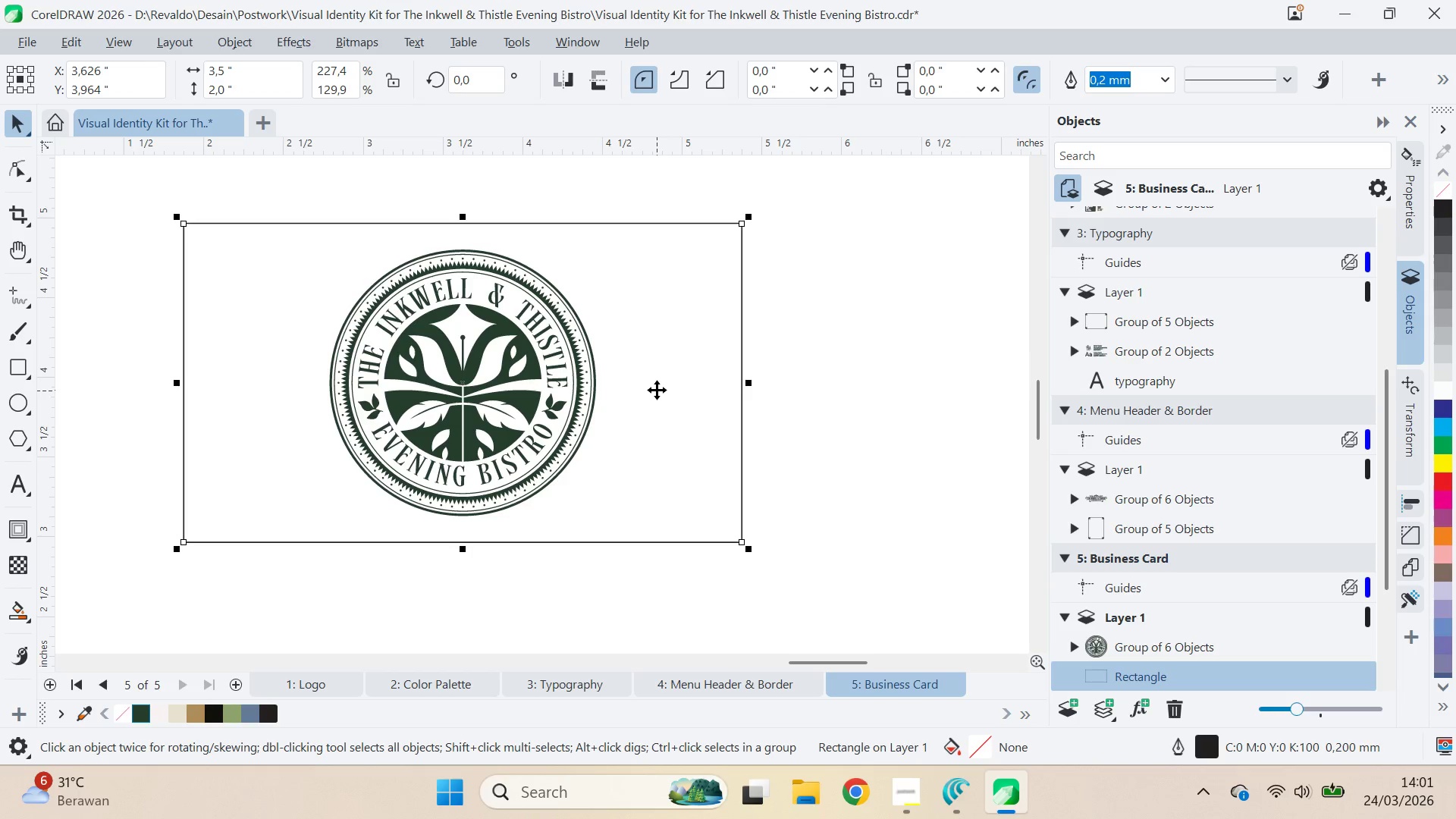 
scroll: coordinate [659, 381], scroll_direction: down, amount: 13.0
 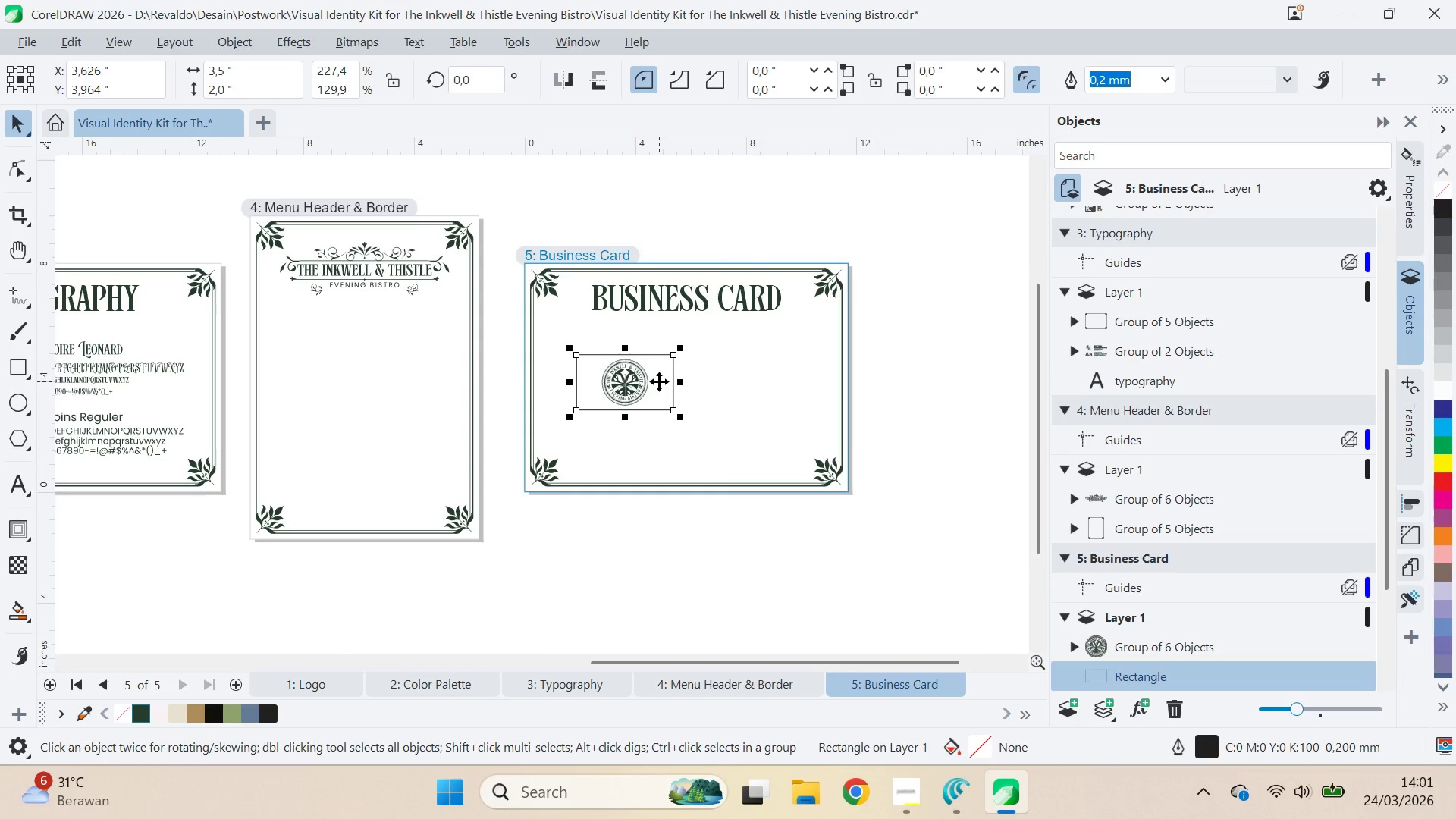 
key(Q)
 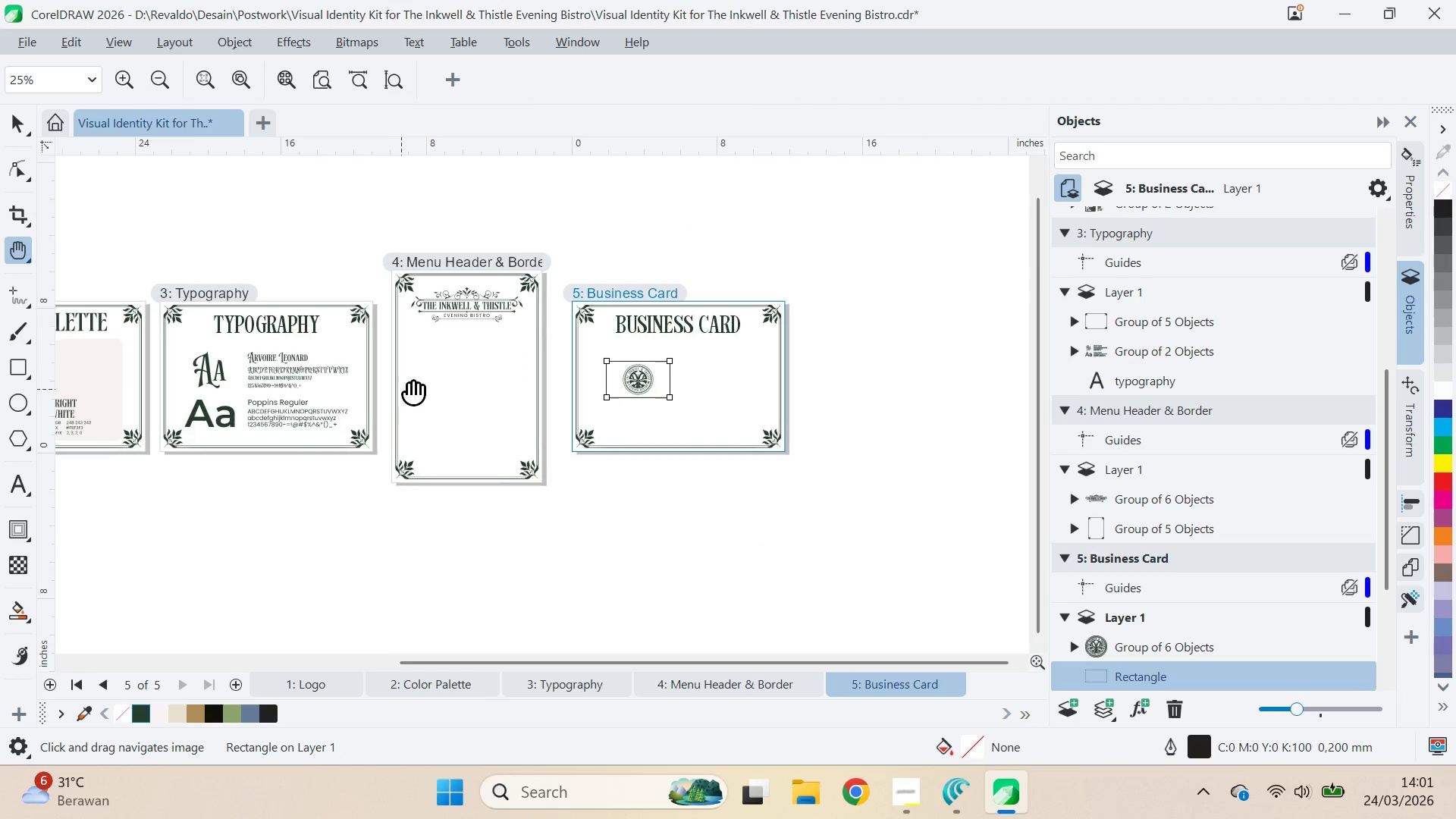 
scroll: coordinate [659, 378], scroll_direction: down, amount: 3.0
 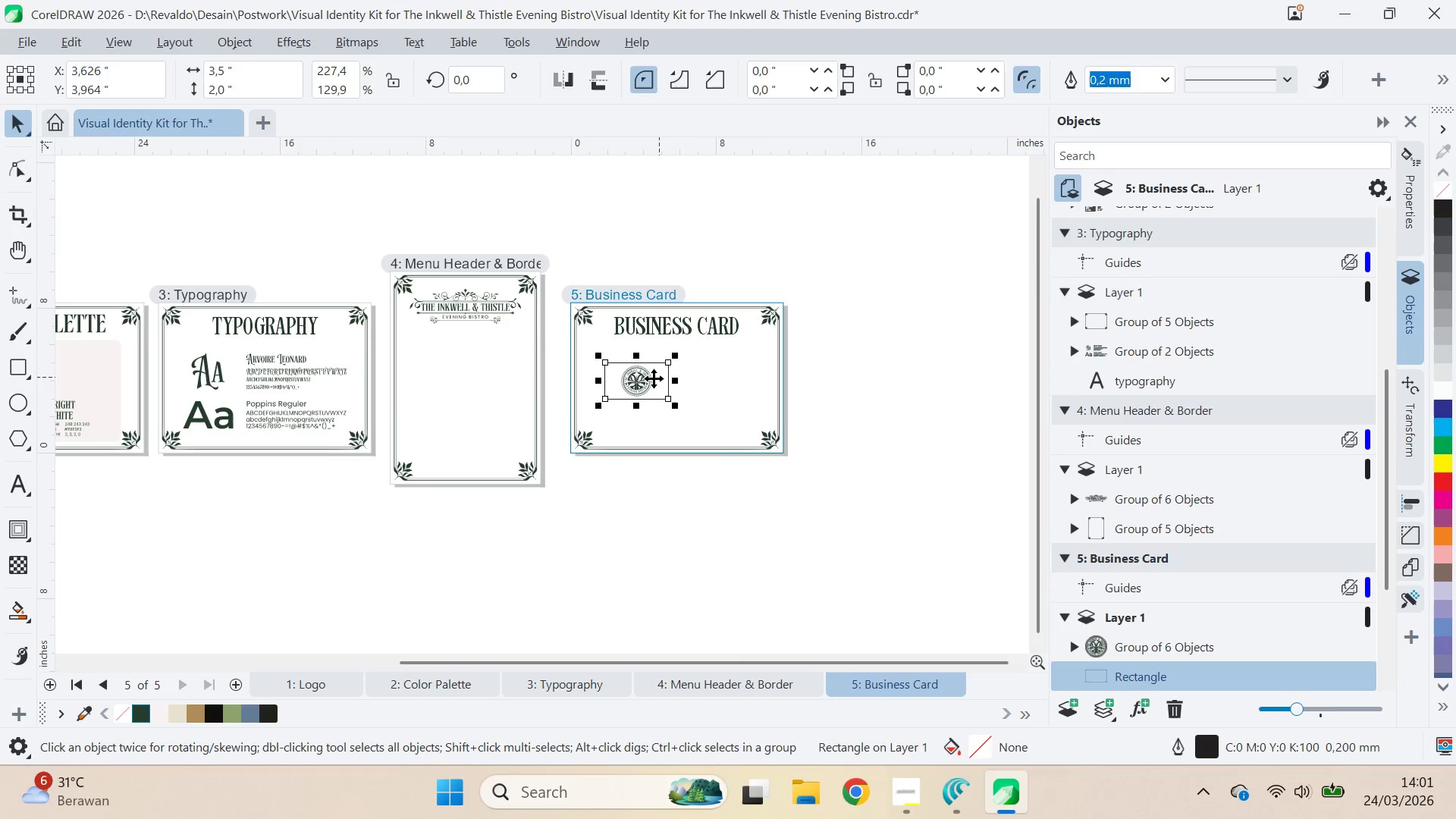 
left_click_drag(start_coordinate=[400, 390], to_coordinate=[690, 329])
 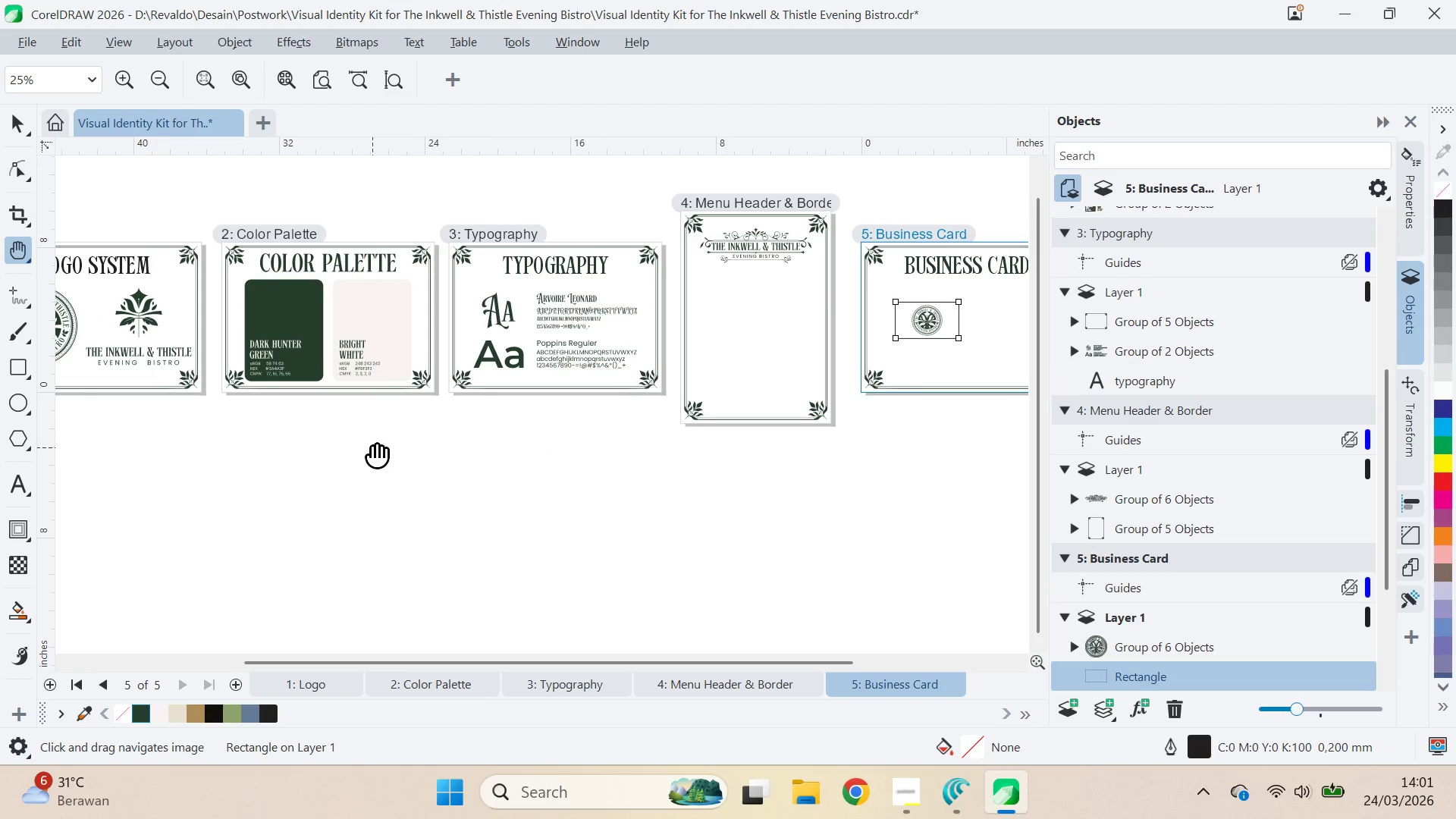 
left_click_drag(start_coordinate=[372, 447], to_coordinate=[446, 445])
 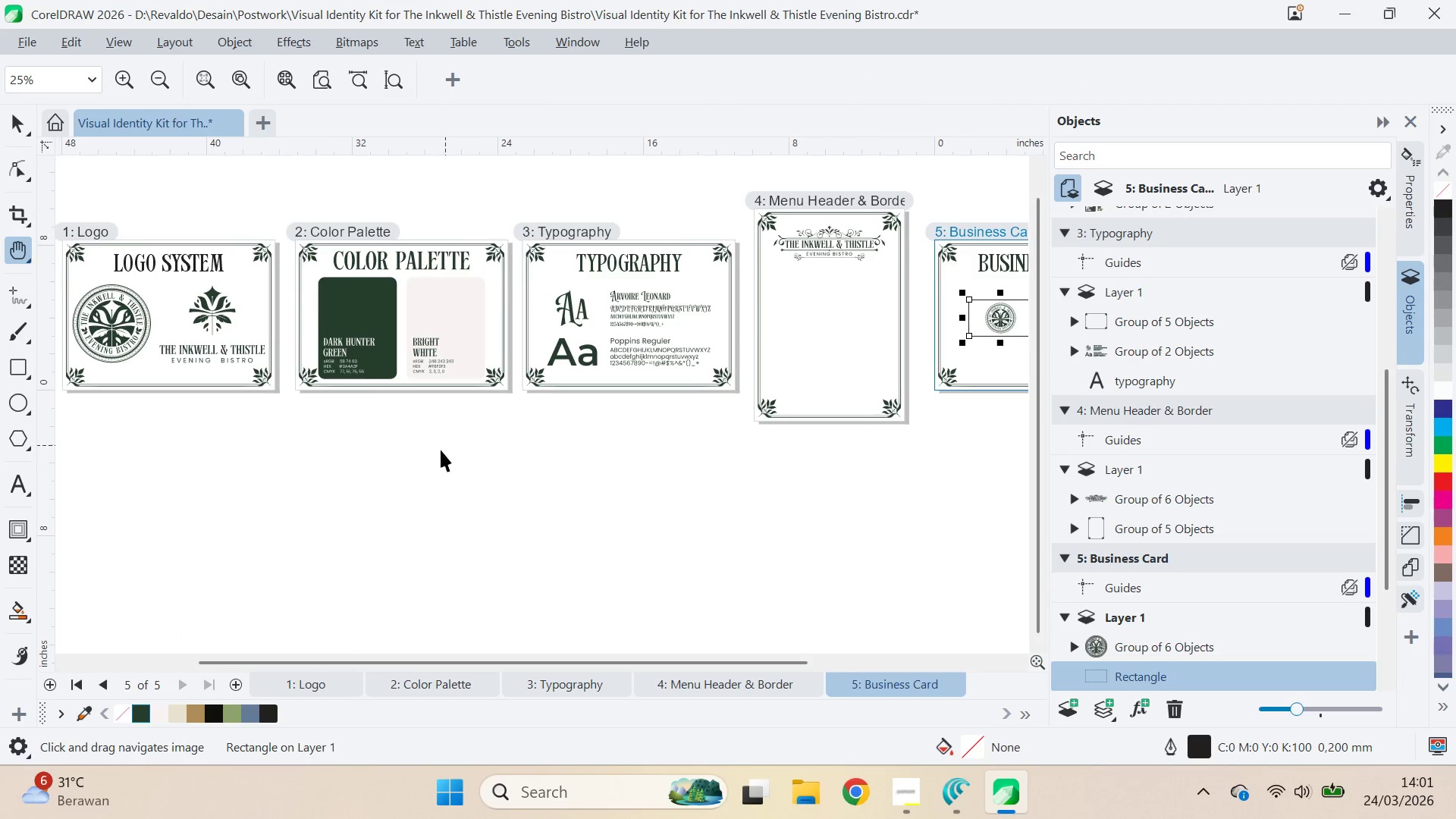 
type(vqv)
 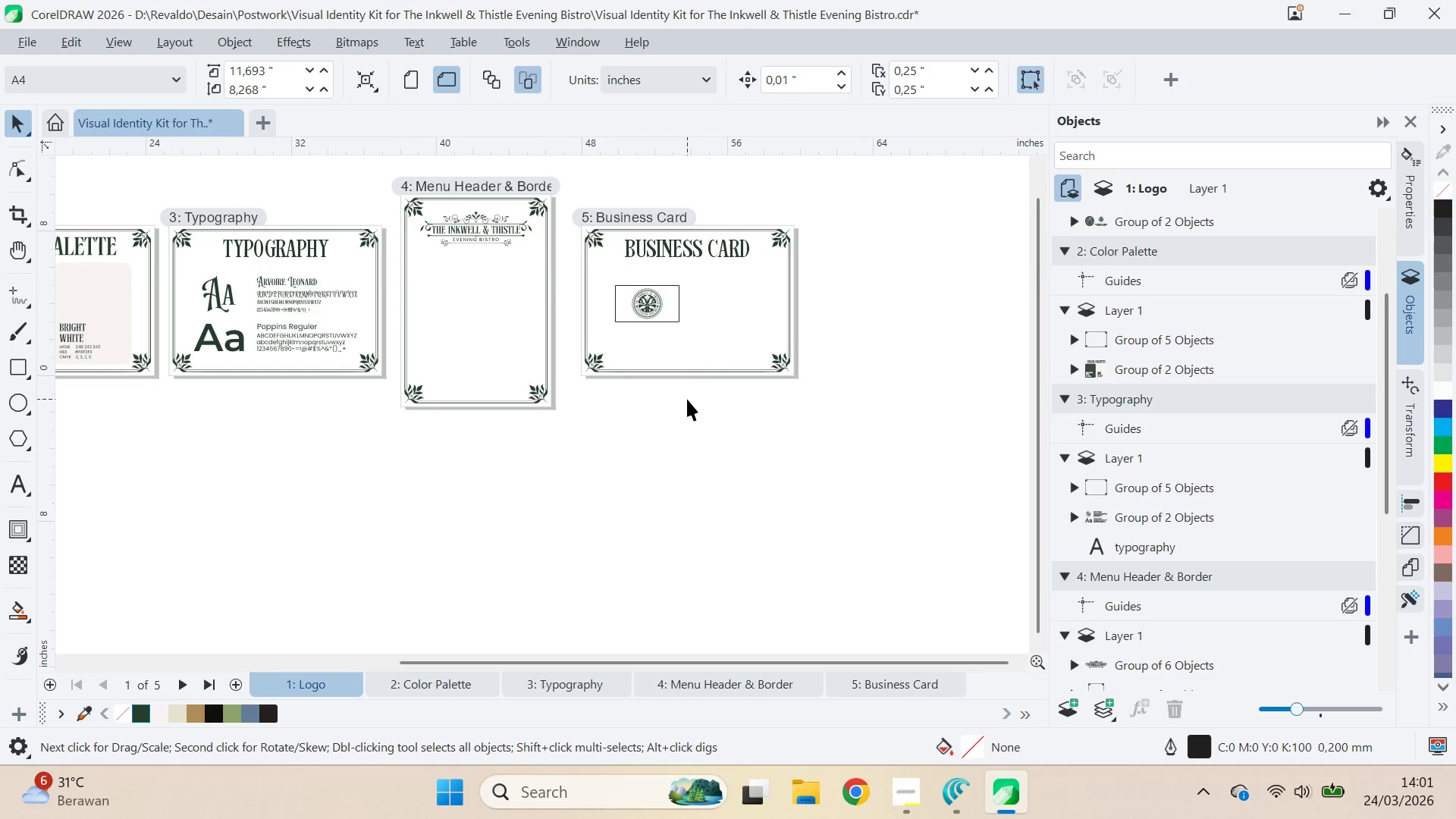 
left_click_drag(start_coordinate=[388, 469], to_coordinate=[367, 450])
 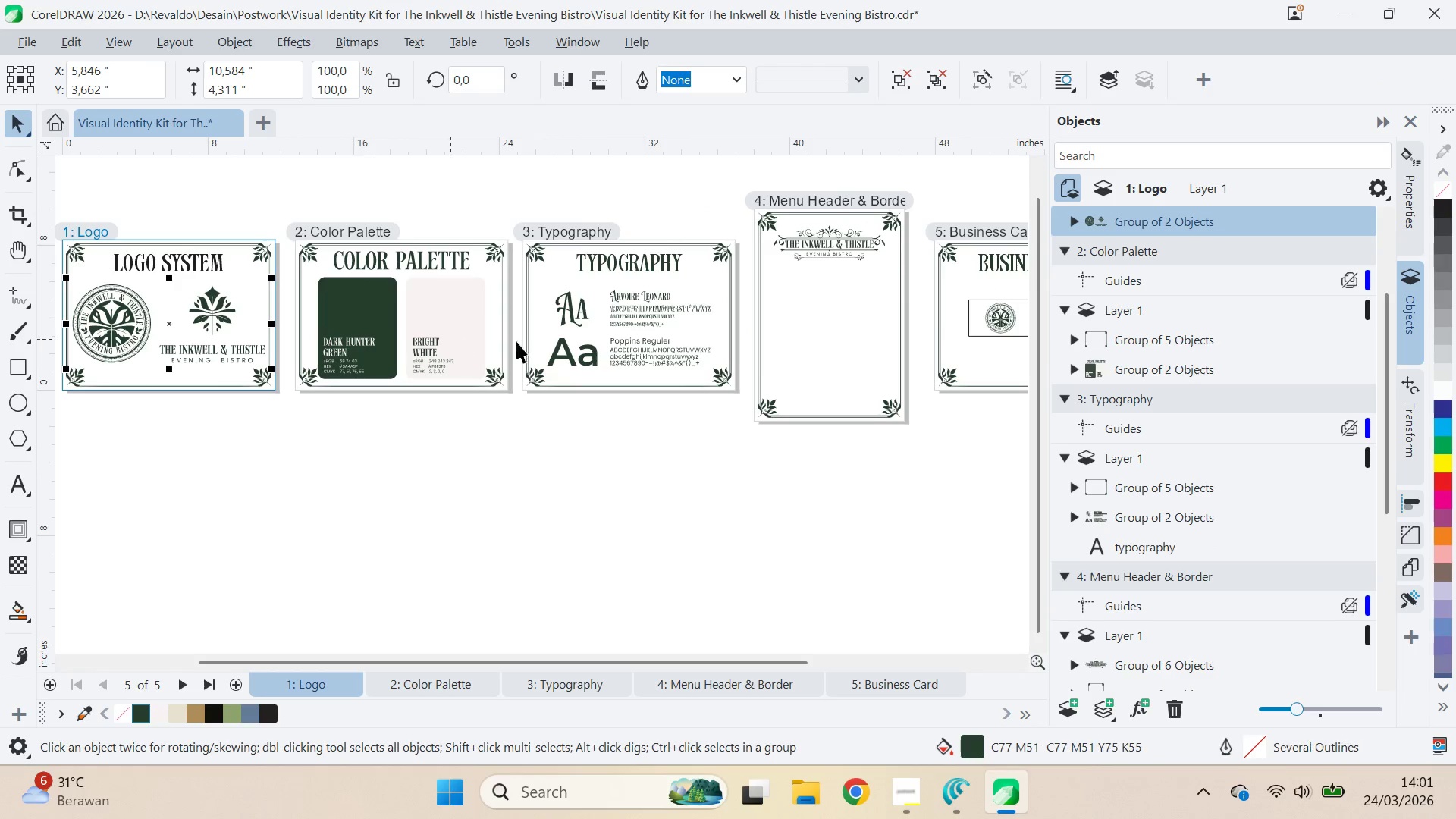 
left_click_drag(start_coordinate=[538, 341], to_coordinate=[185, 327])
 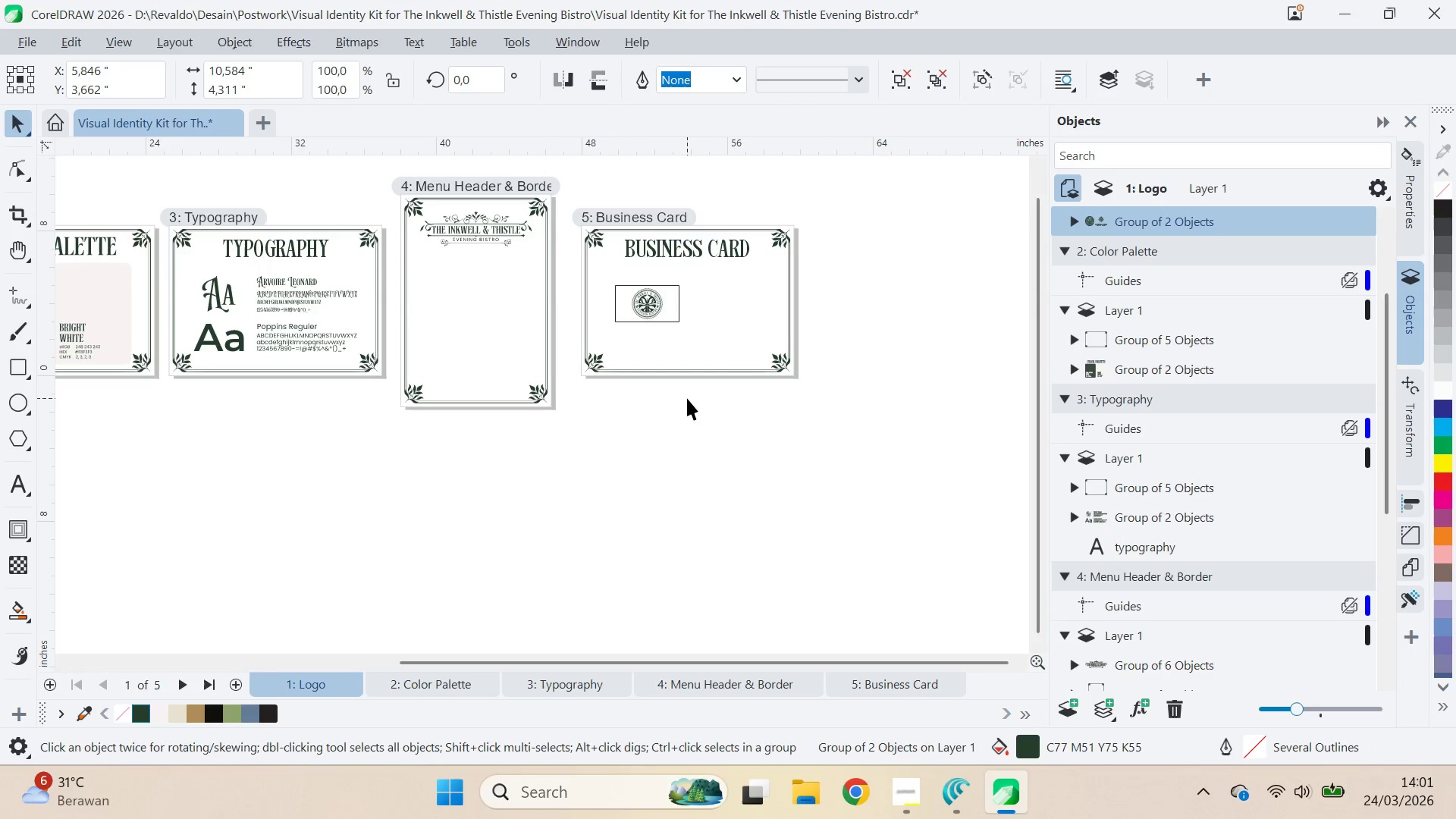 
left_click([687, 398])
 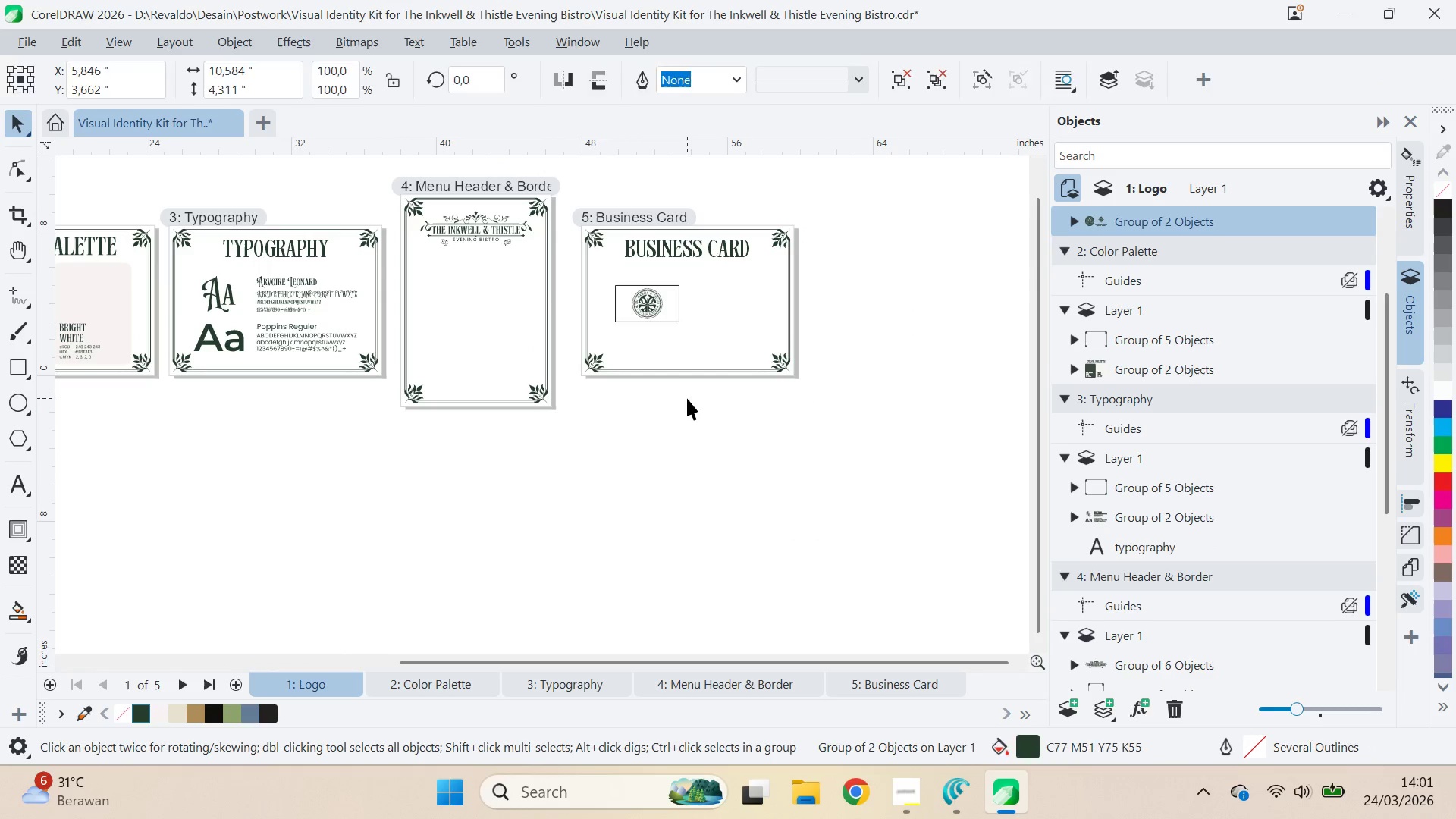 
key(Control+ControlLeft)
 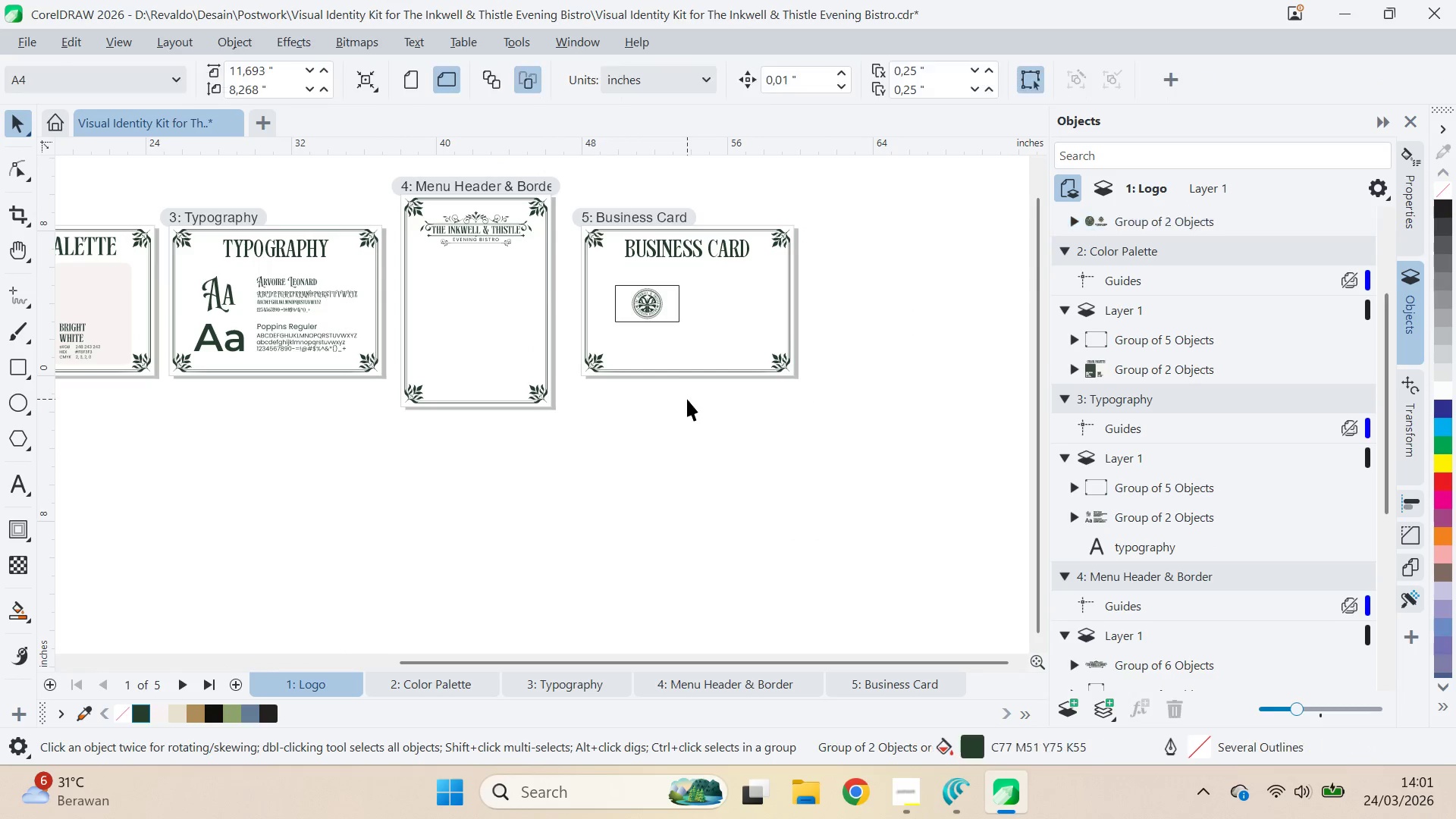 
key(Control+S)
 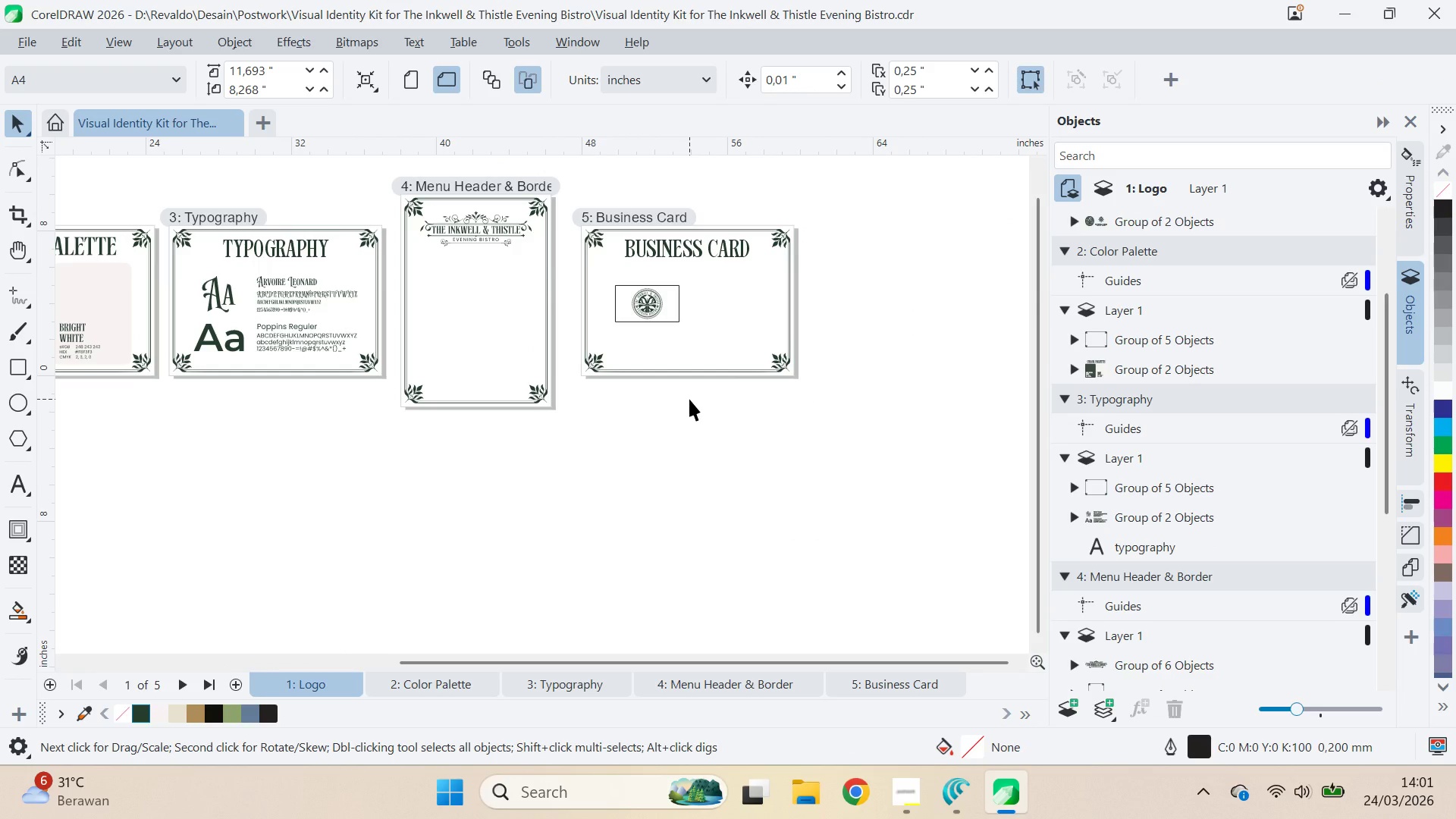 
scroll: coordinate [1290, 429], scroll_direction: up, amount: 5.0
 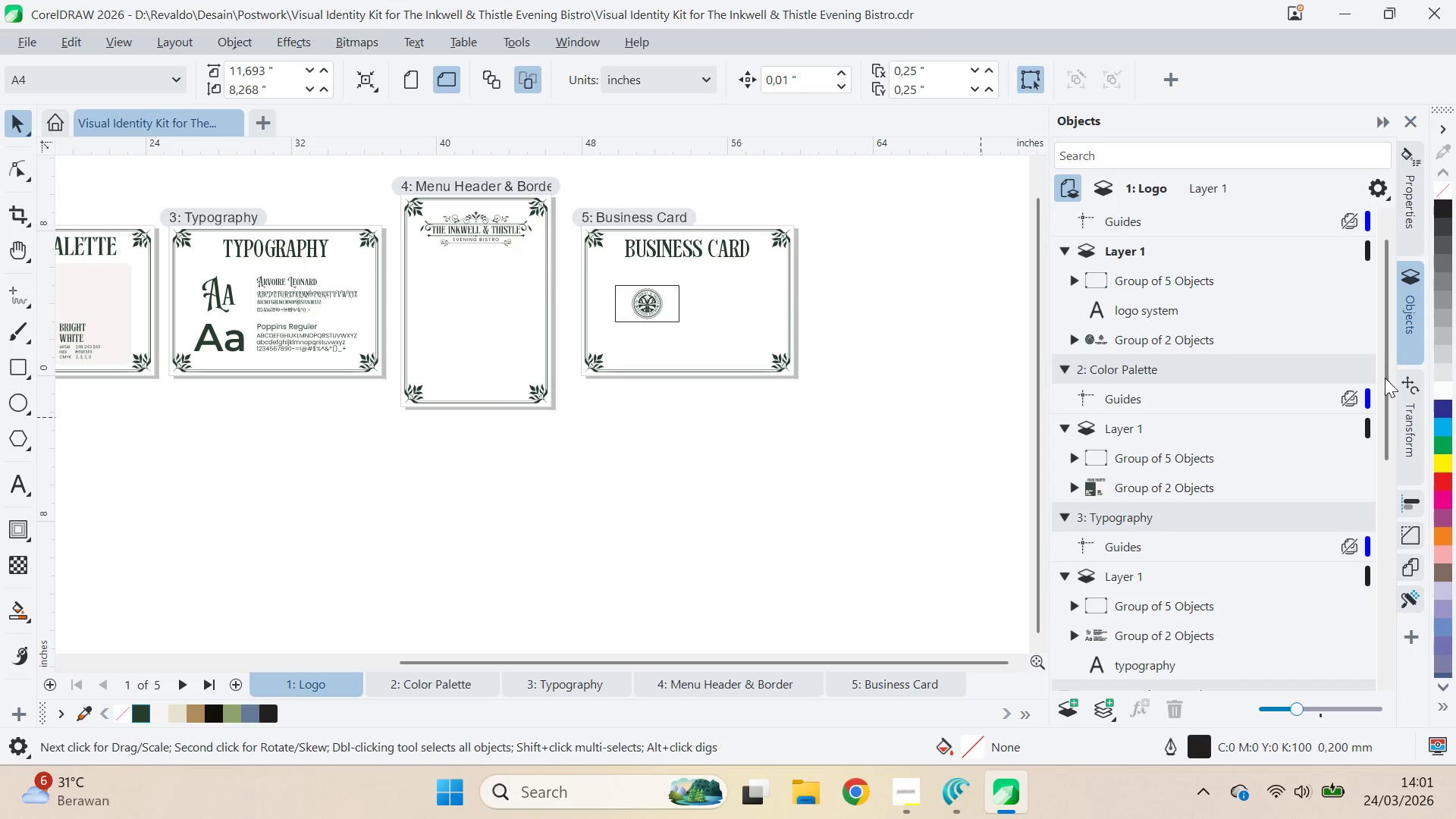 
left_click_drag(start_coordinate=[1389, 379], to_coordinate=[1373, 318])
 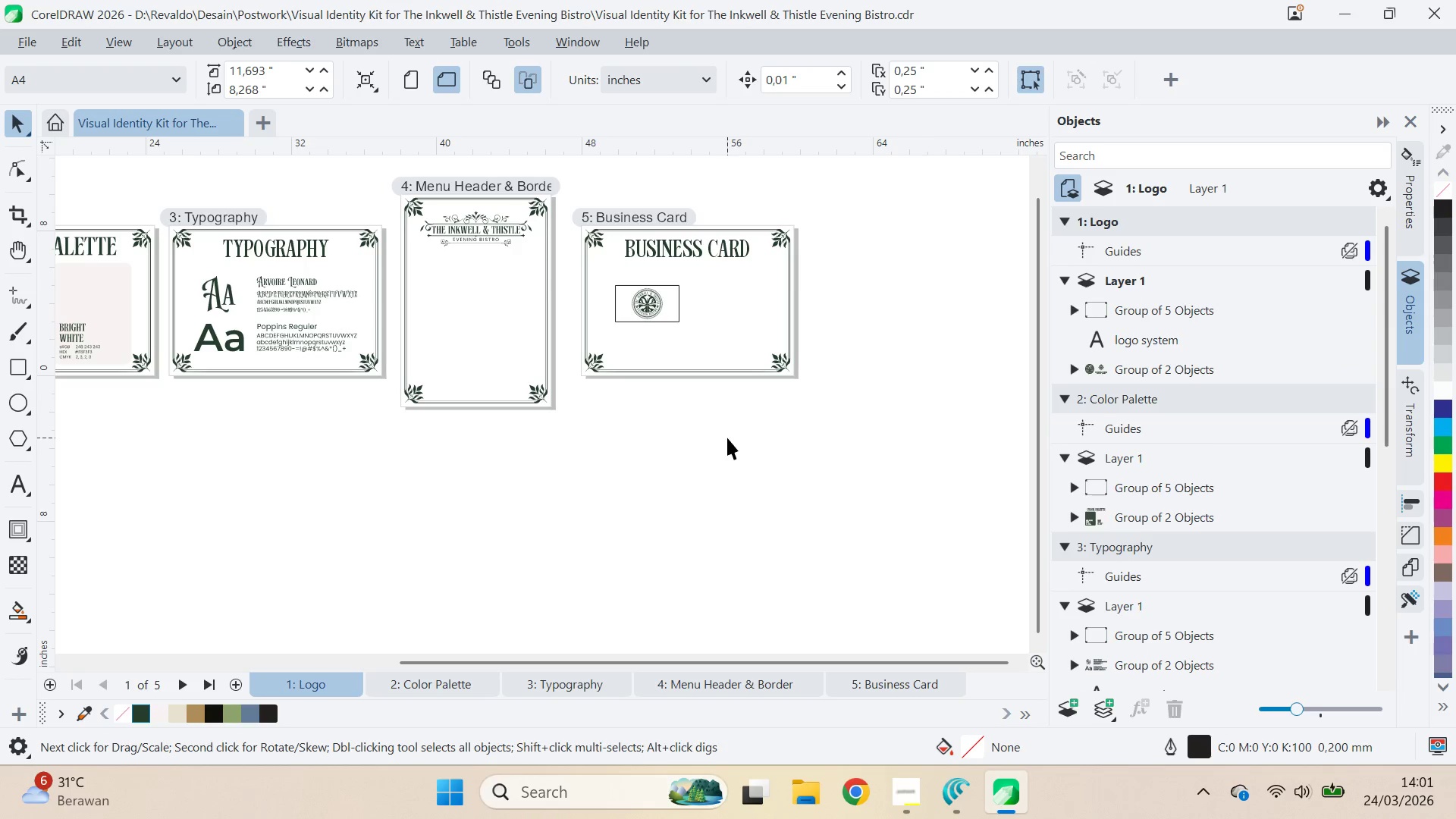 
left_click([727, 438])
 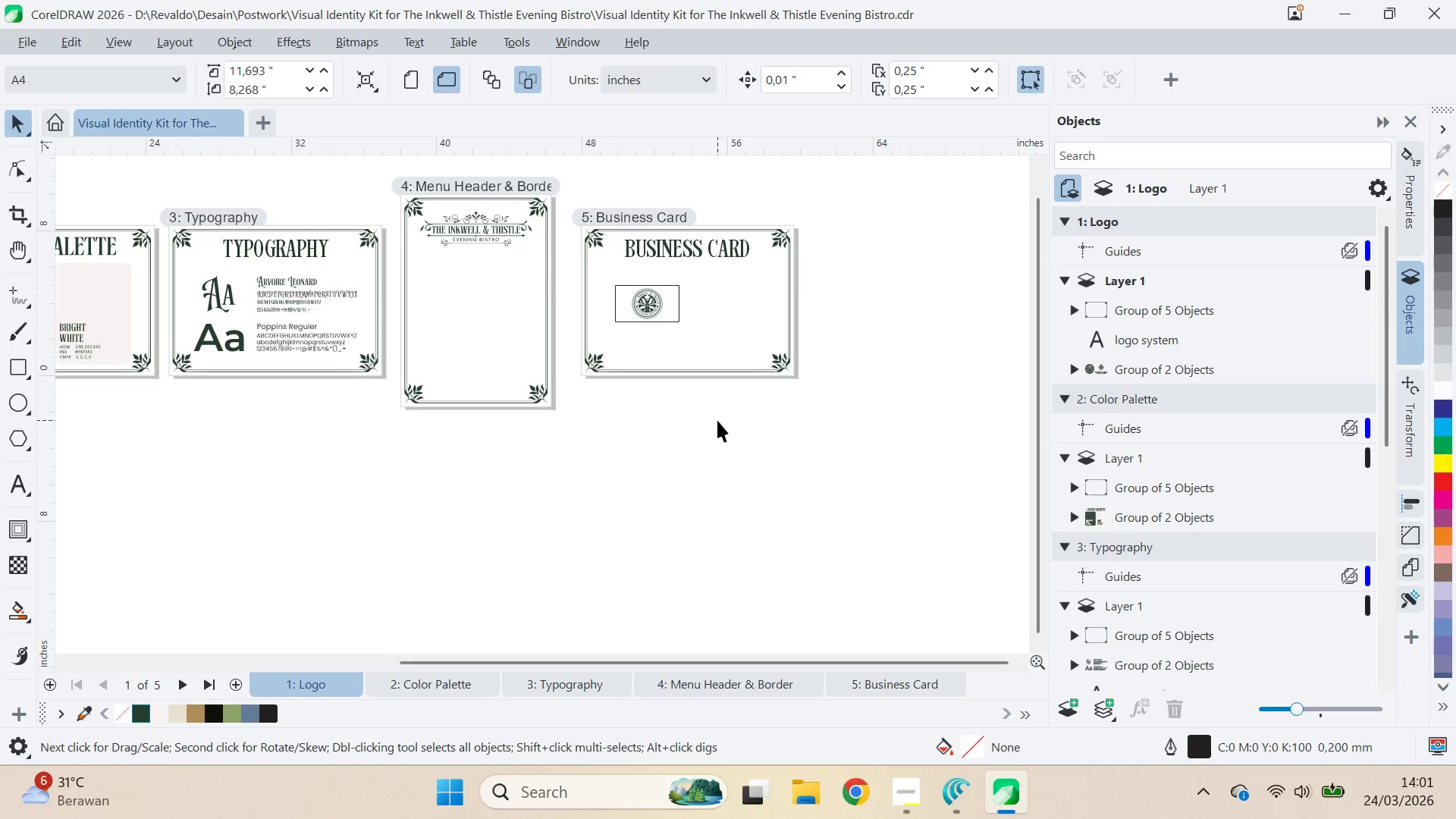 
key(Alt+AltLeft)
 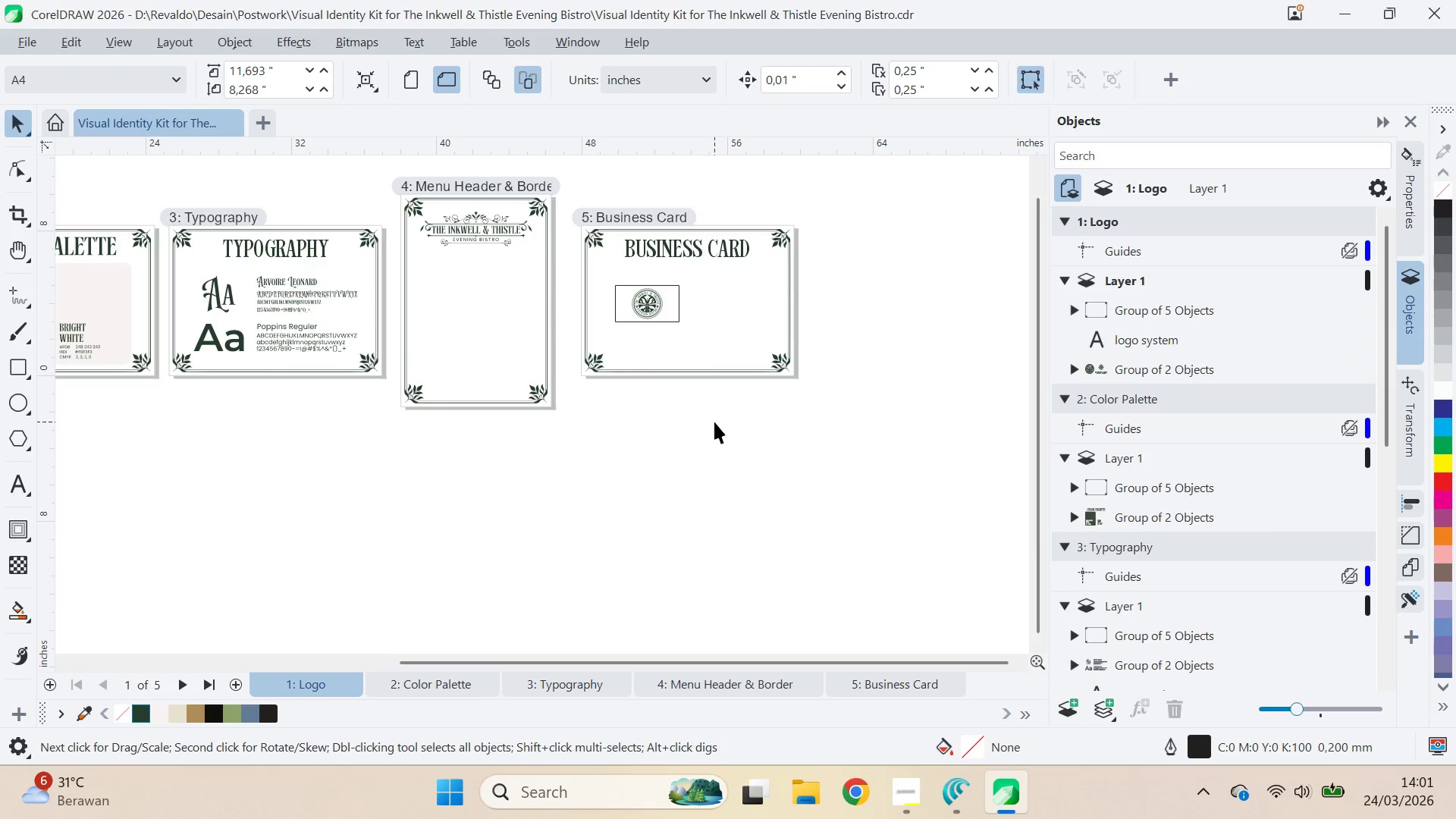 
key(Alt+Tab)